 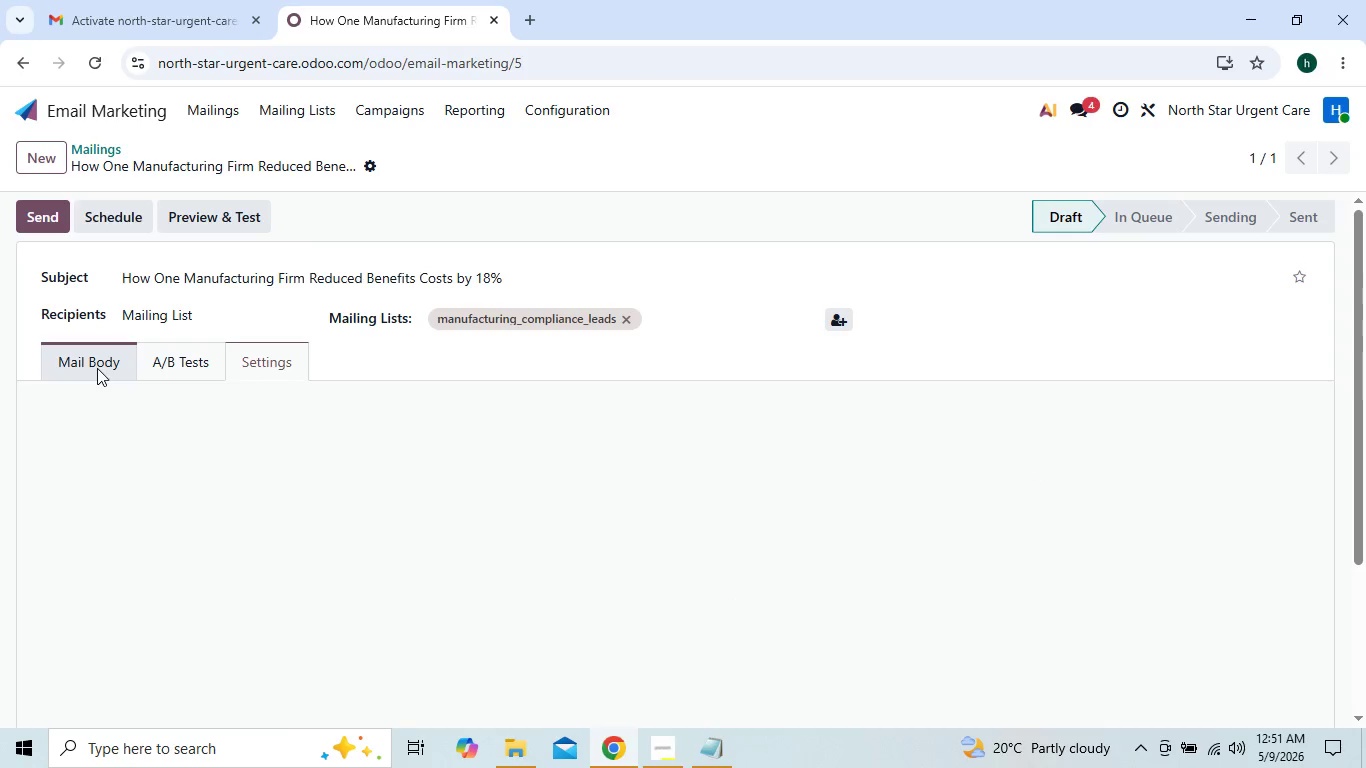 
left_click([397, 429])
 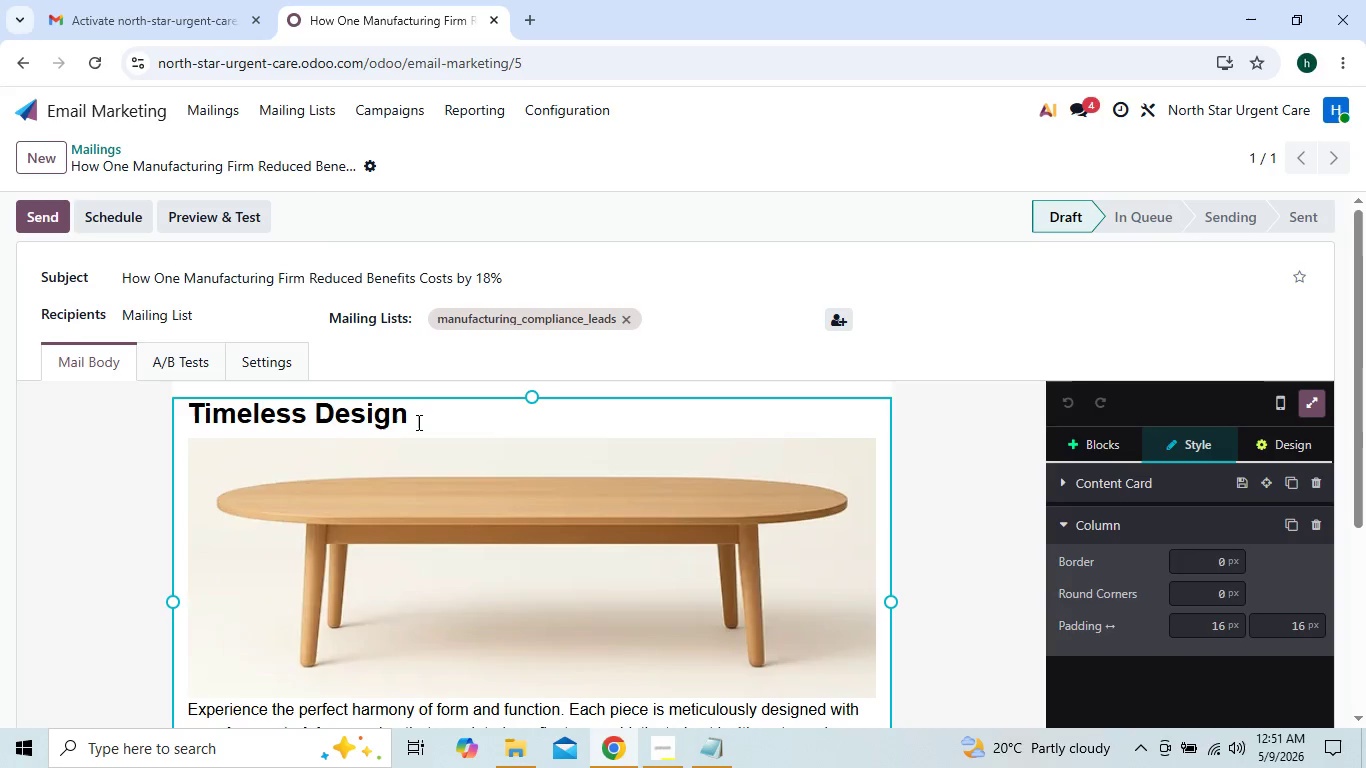 
left_click([417, 422])
 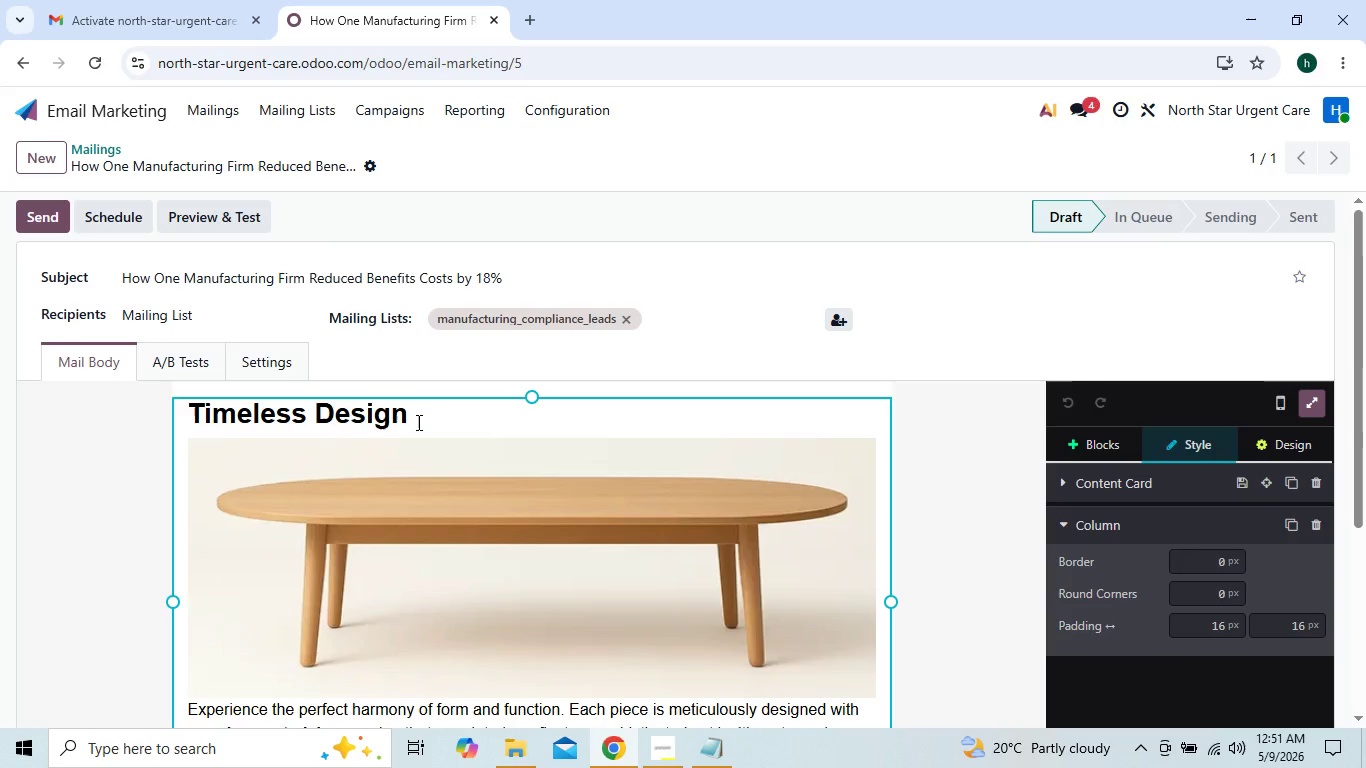 
key(Backspace)
 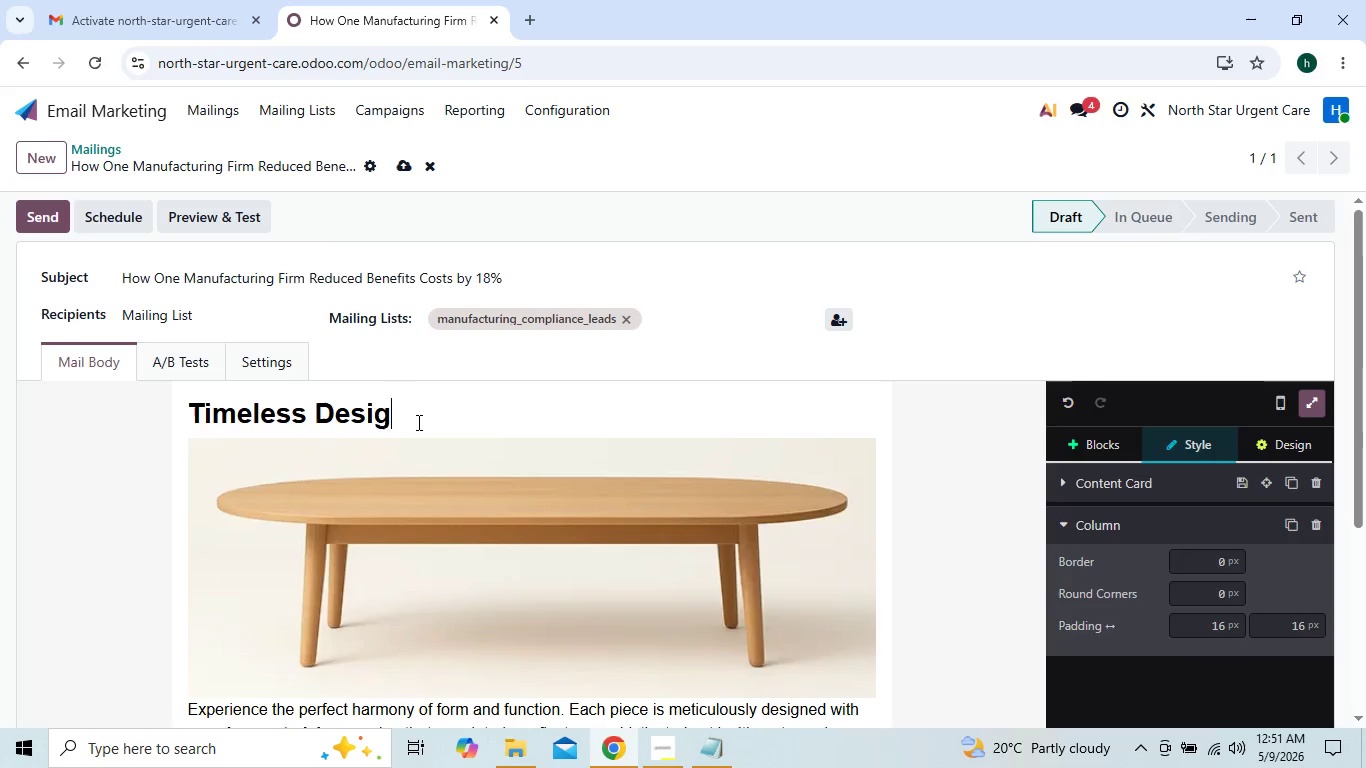 
key(Backspace)
 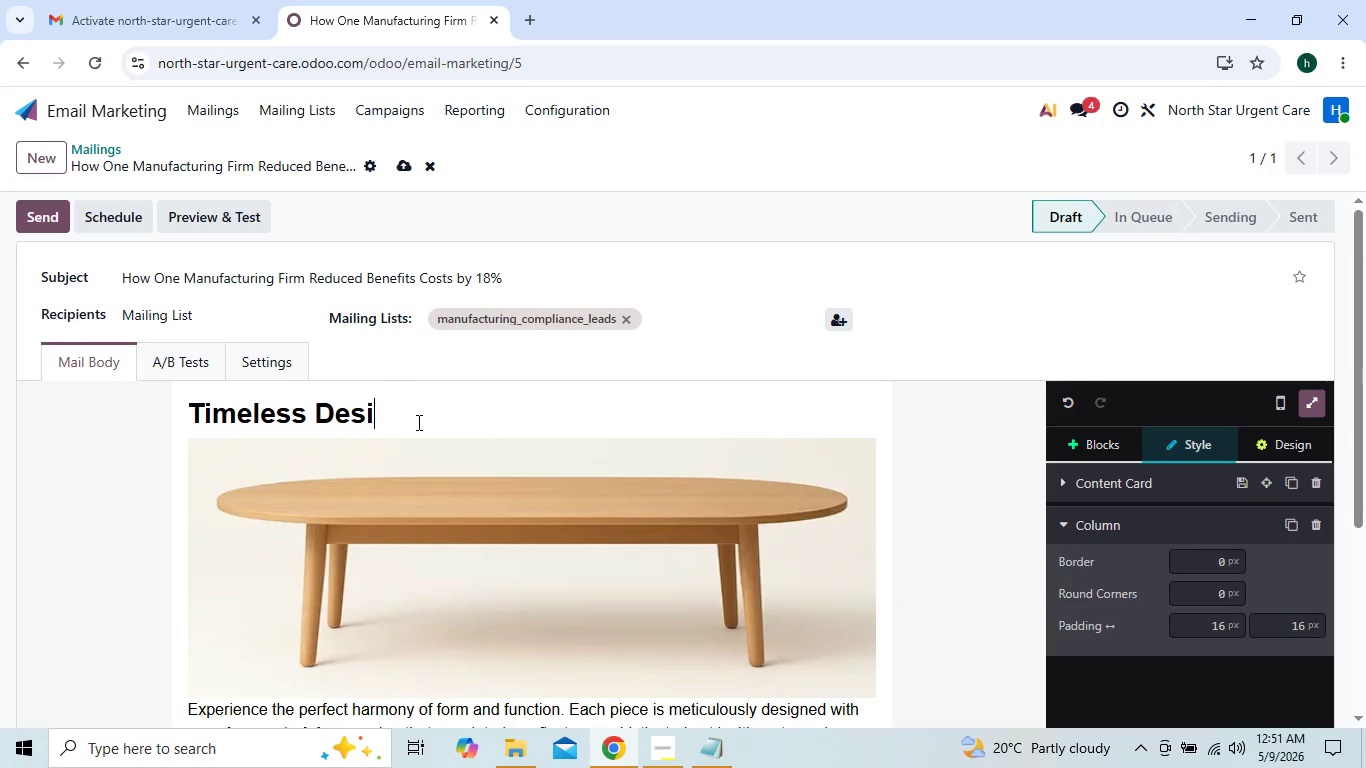 
key(Backspace)
 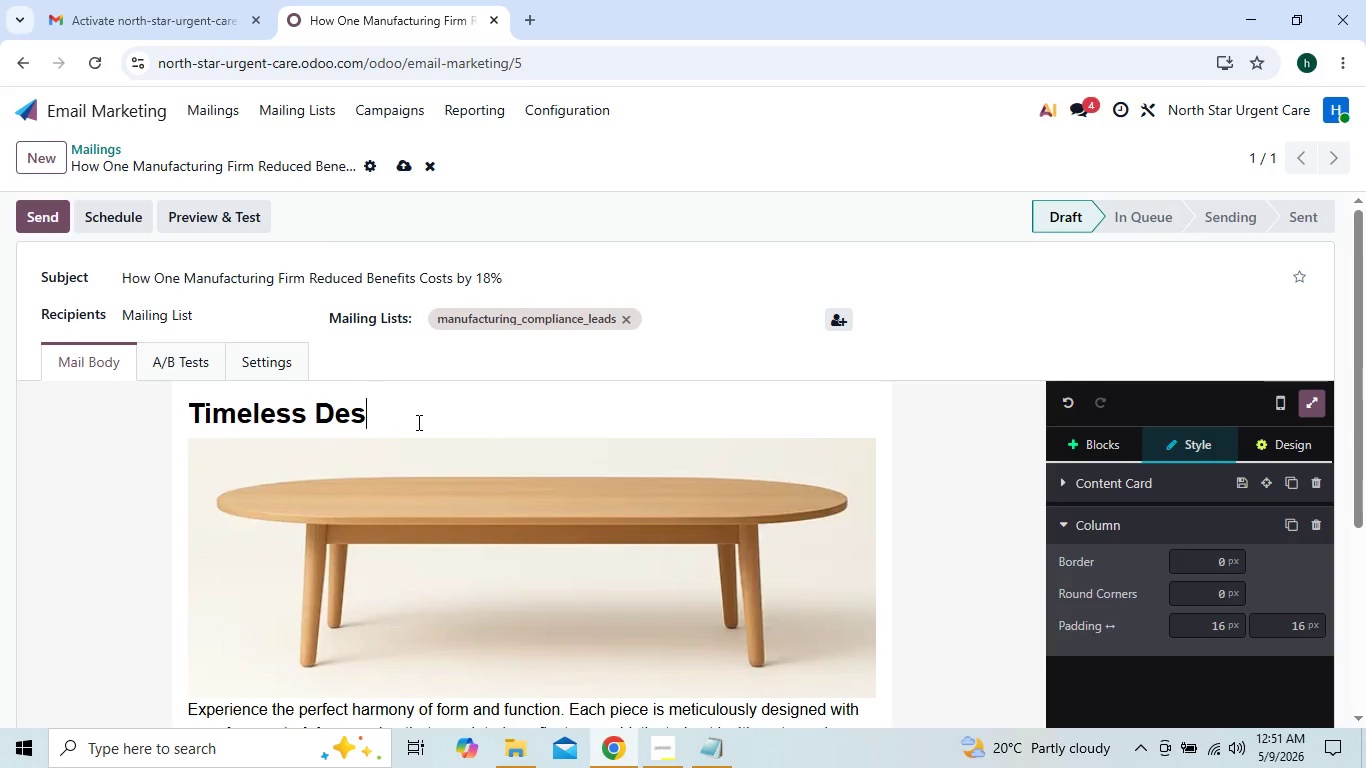 
key(Backspace)
 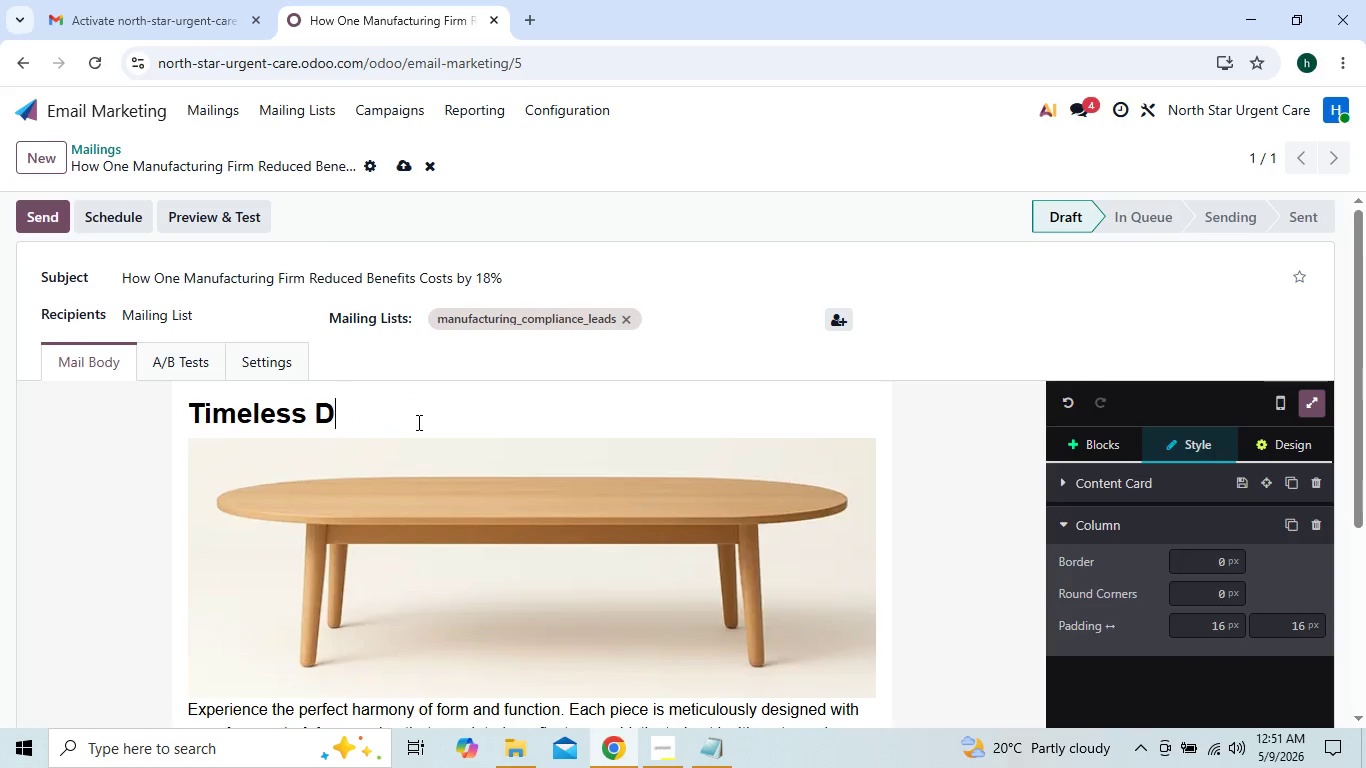 
key(Backspace)
 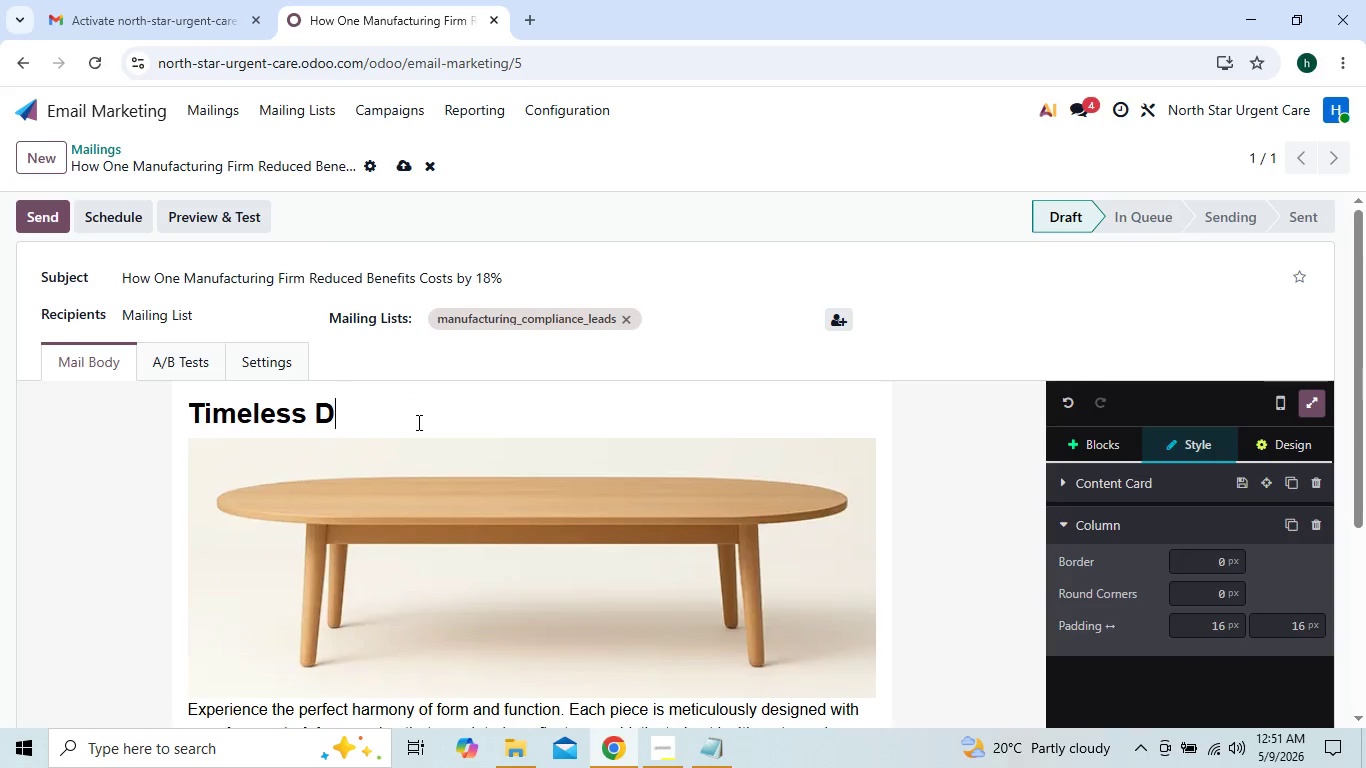 
key(Backspace)
 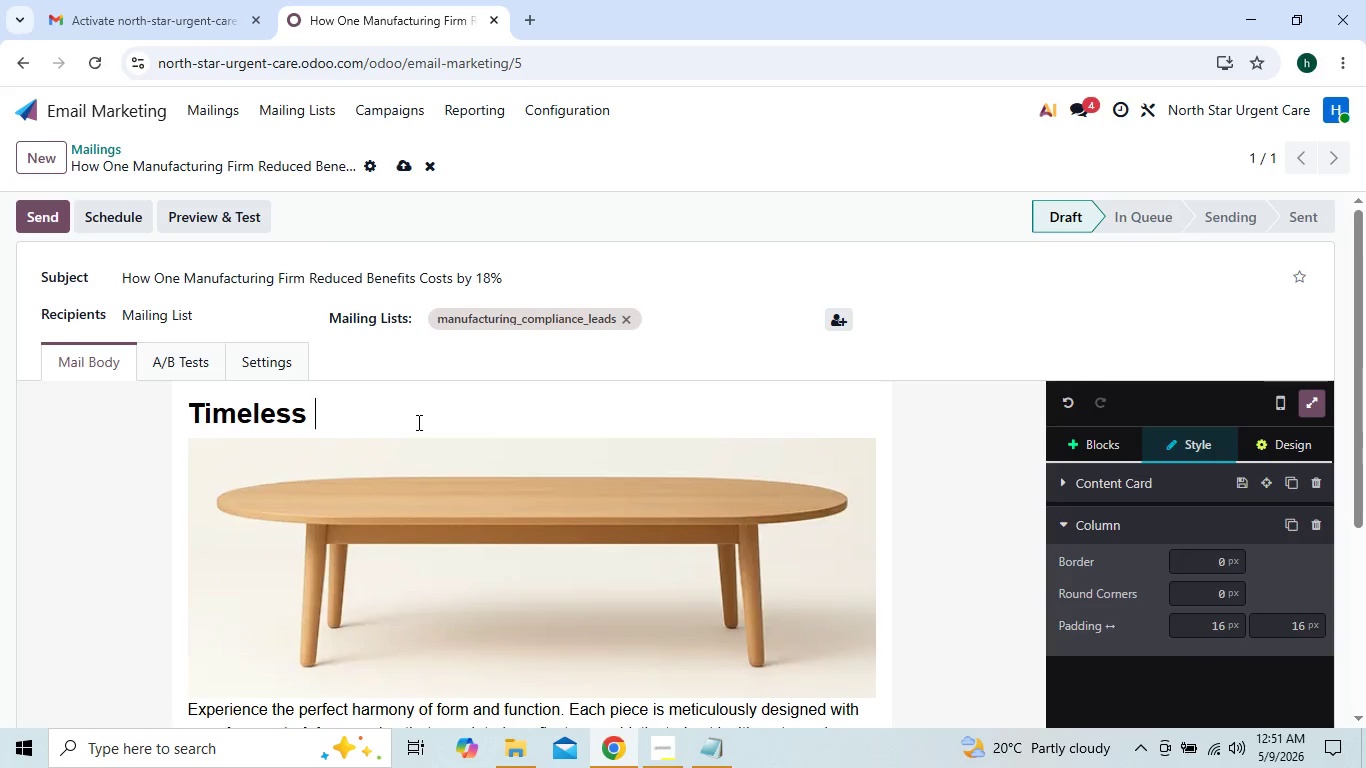 
key(Backspace)
 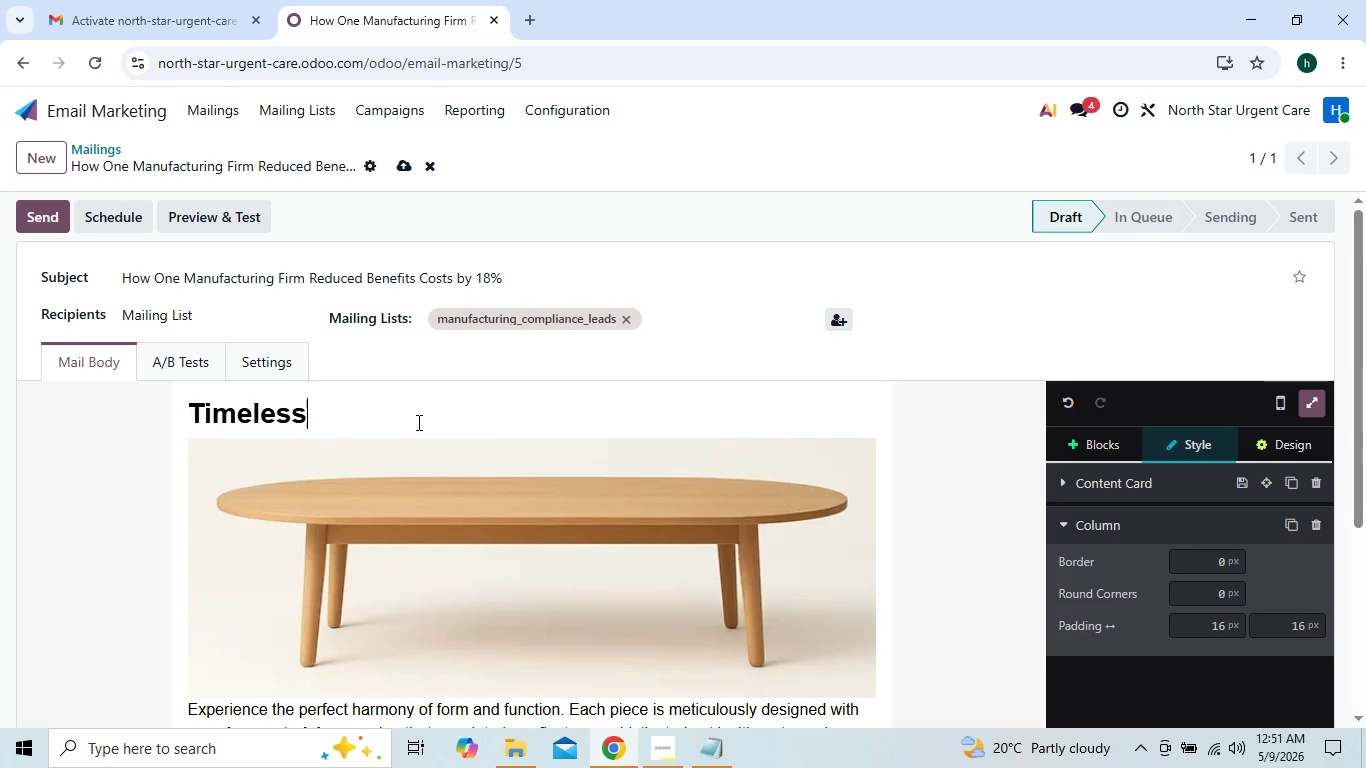 
key(Backspace)
 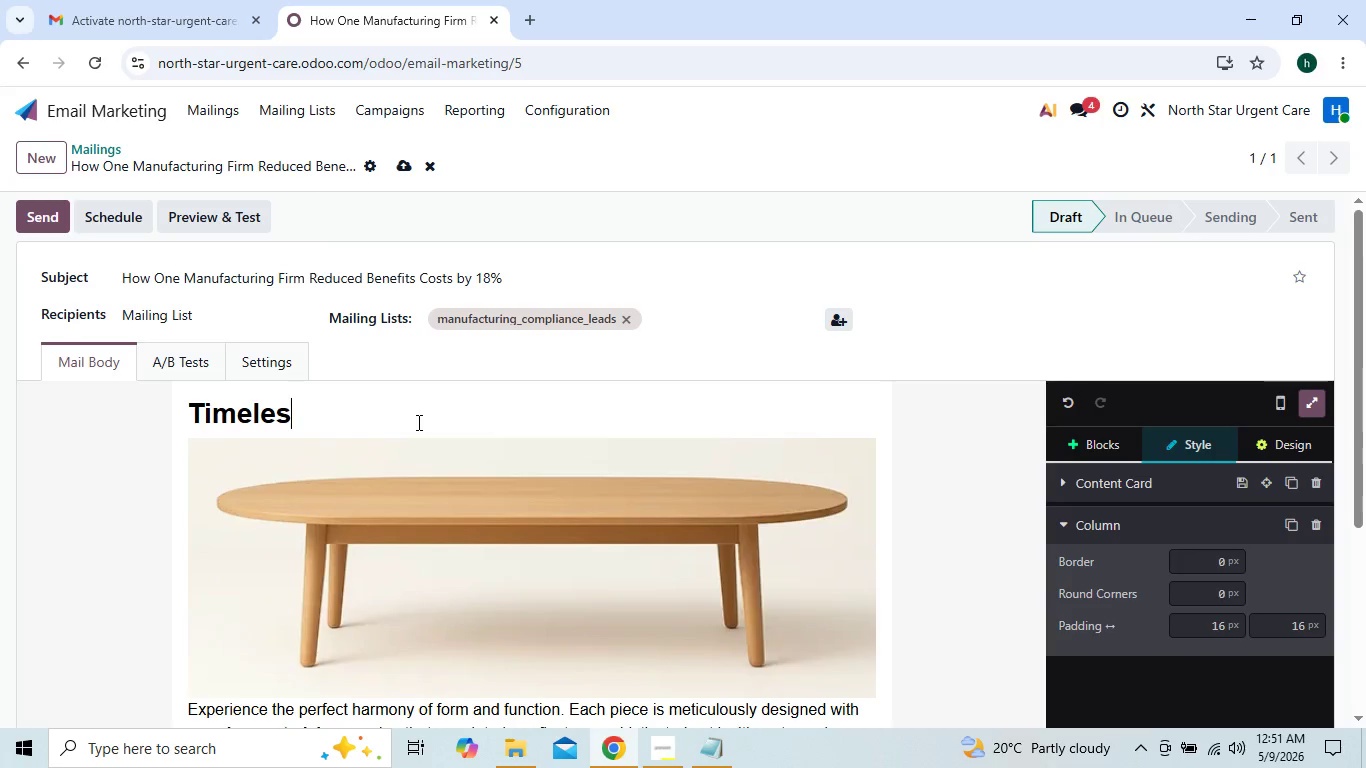 
key(Backspace)
 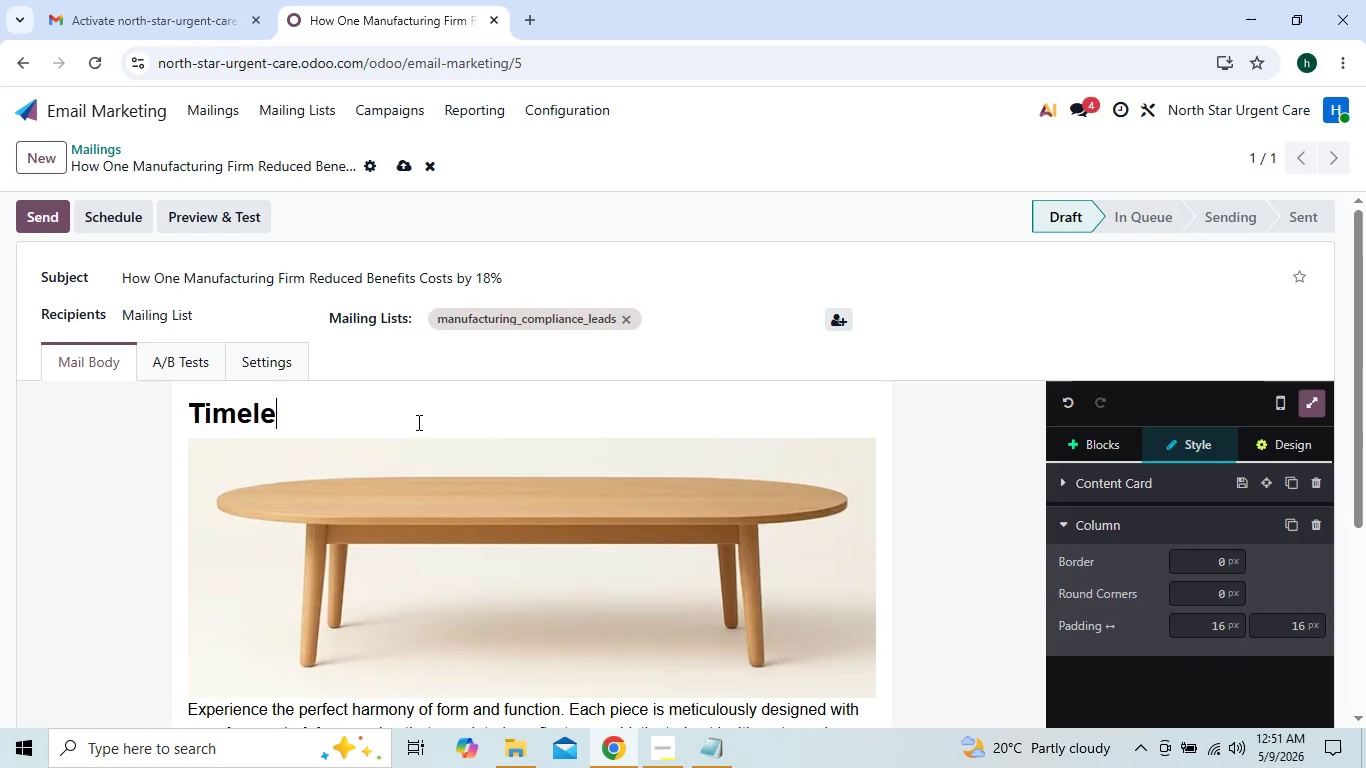 
key(Backspace)
 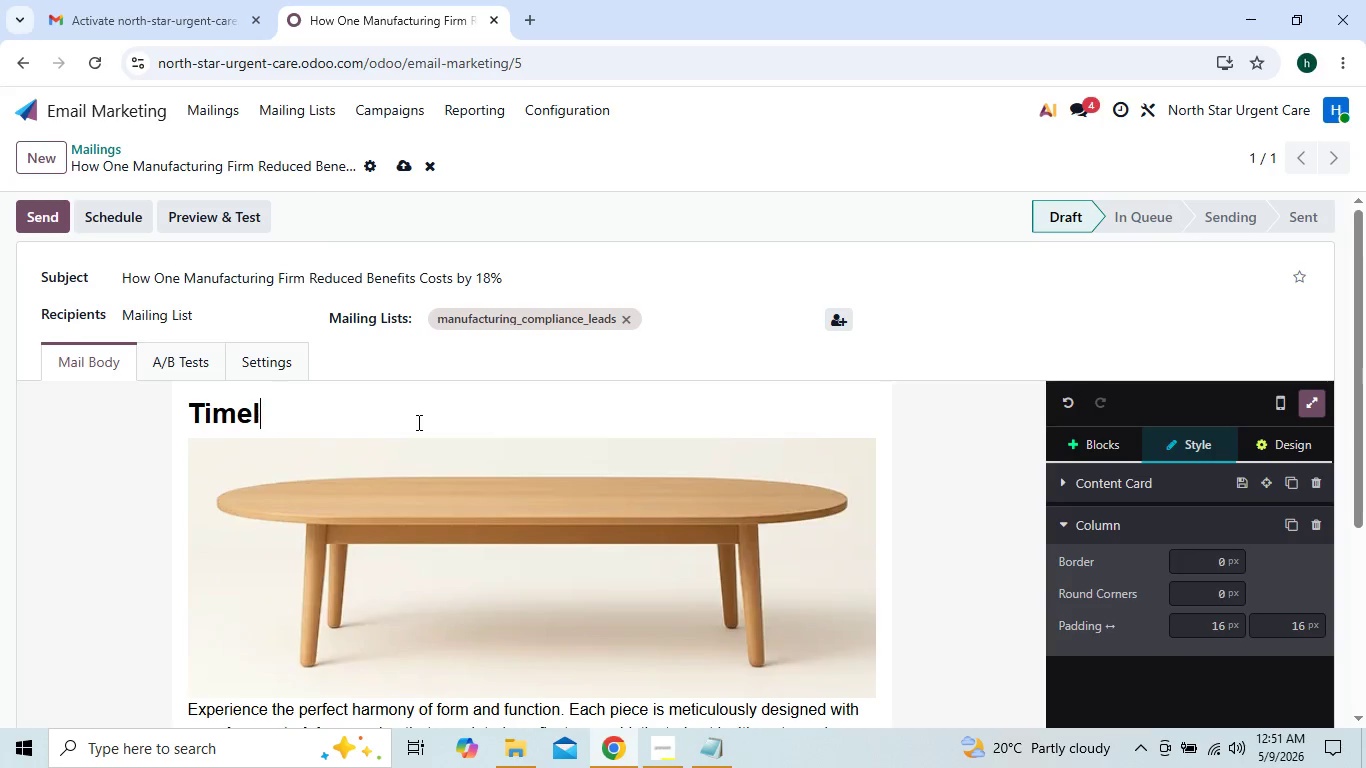 
key(Backspace)
 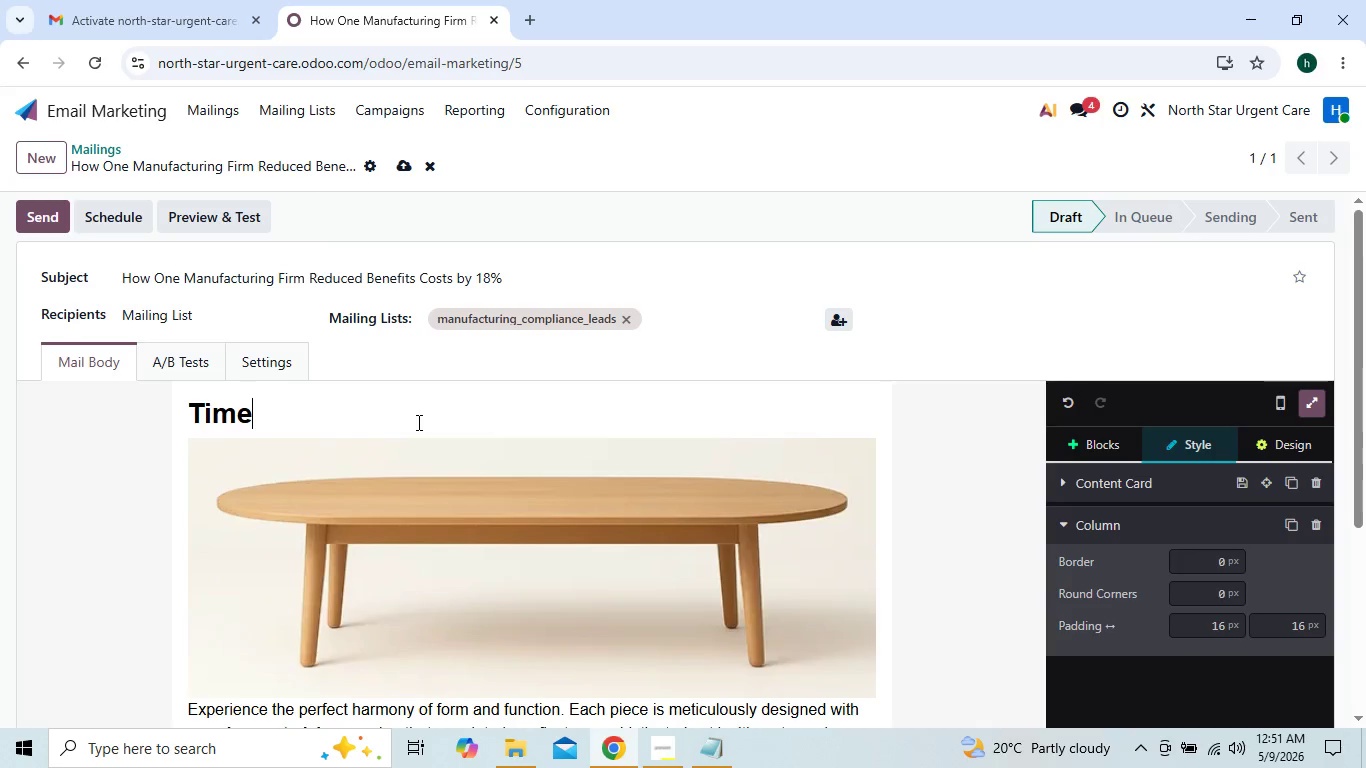 
key(Backspace)
 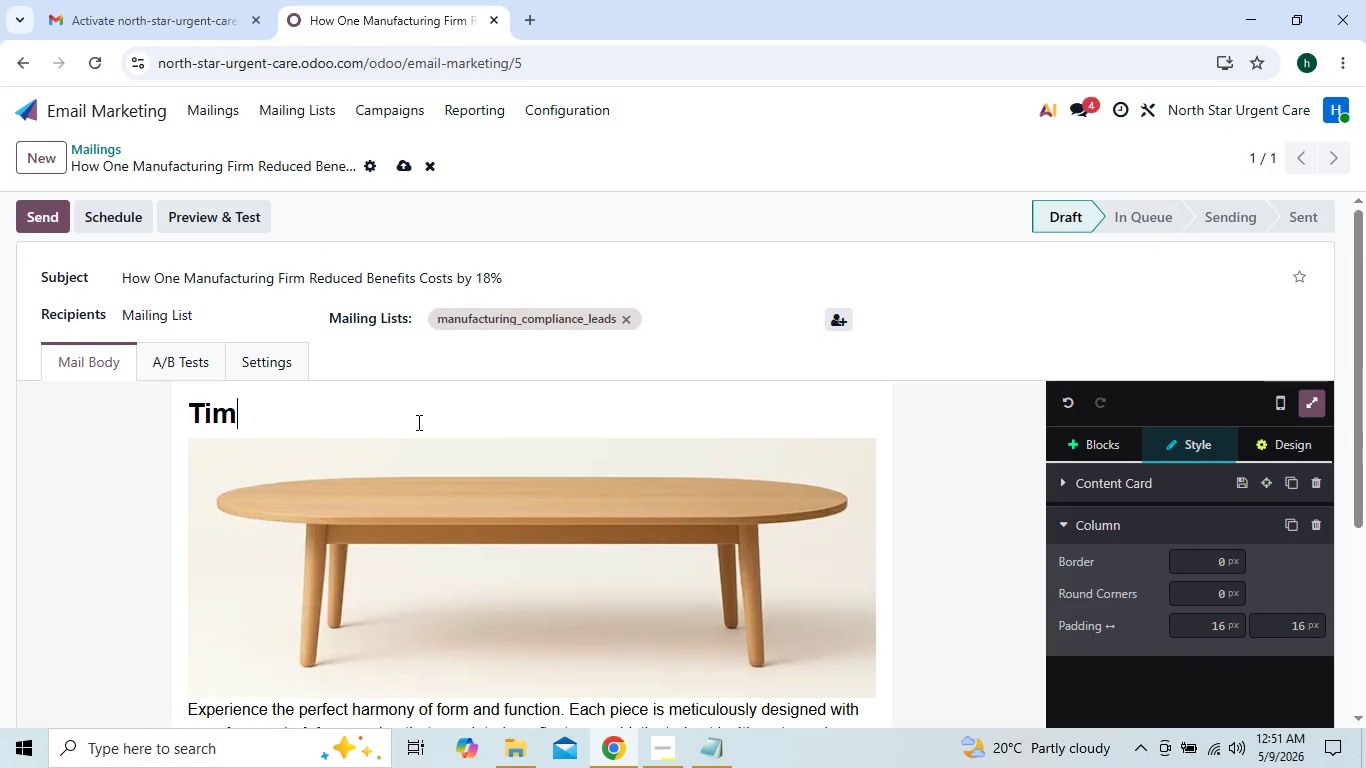 
key(Backspace)
 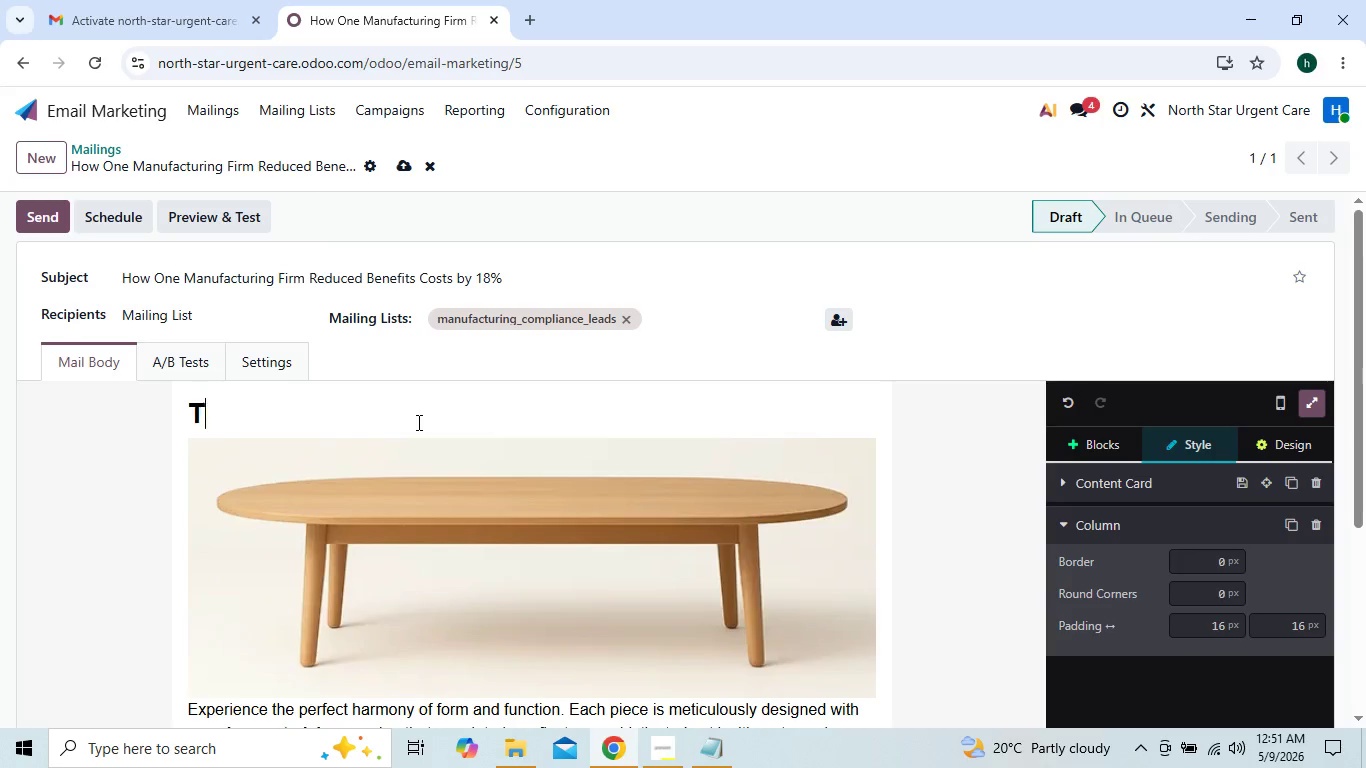 
key(Backspace)
 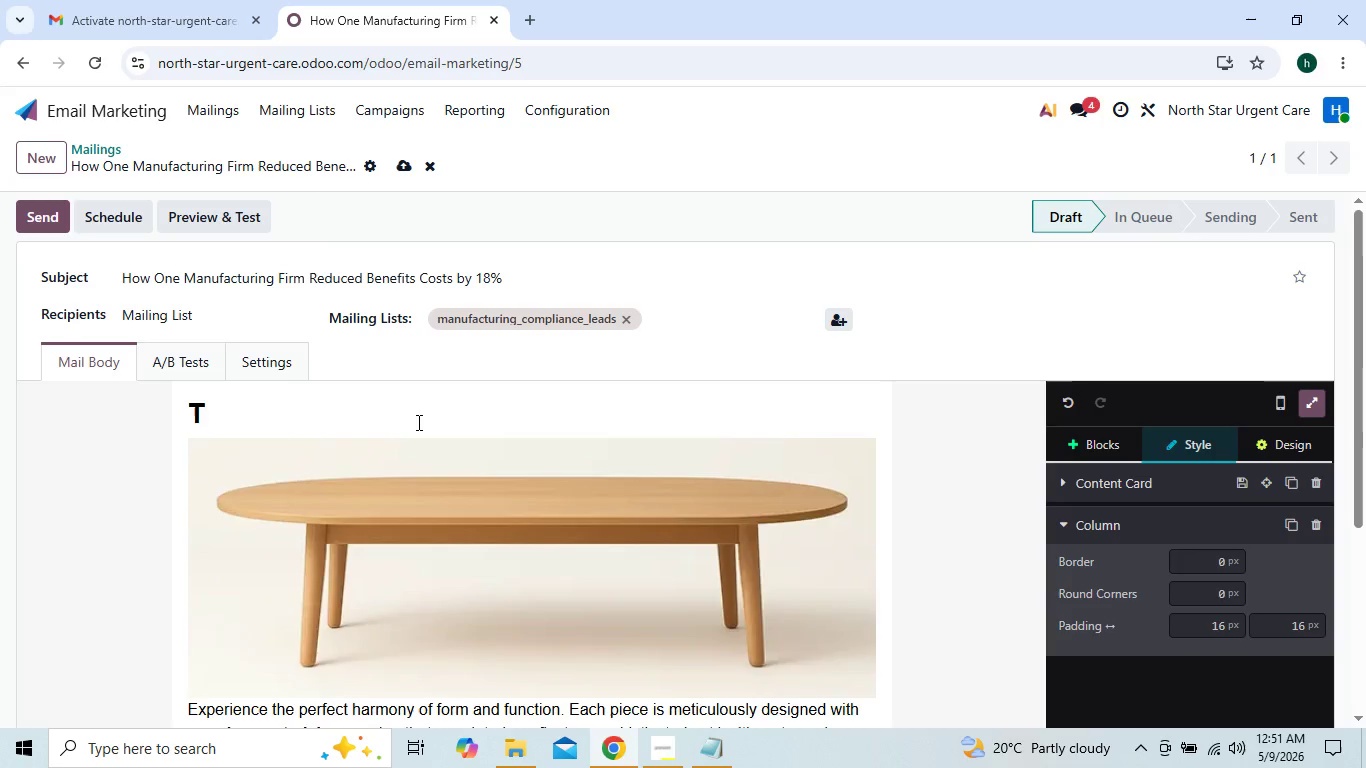 
key(Delete)
 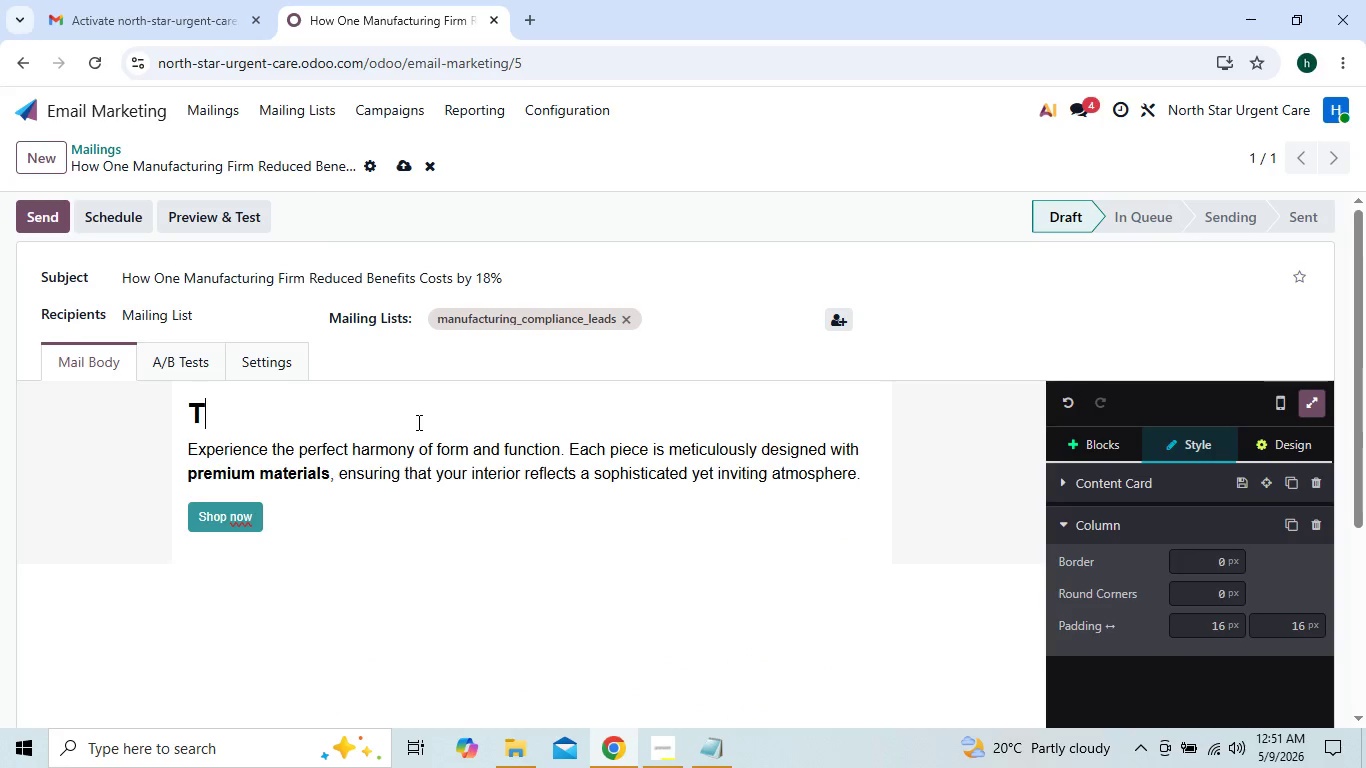 
key(Control+Z)
 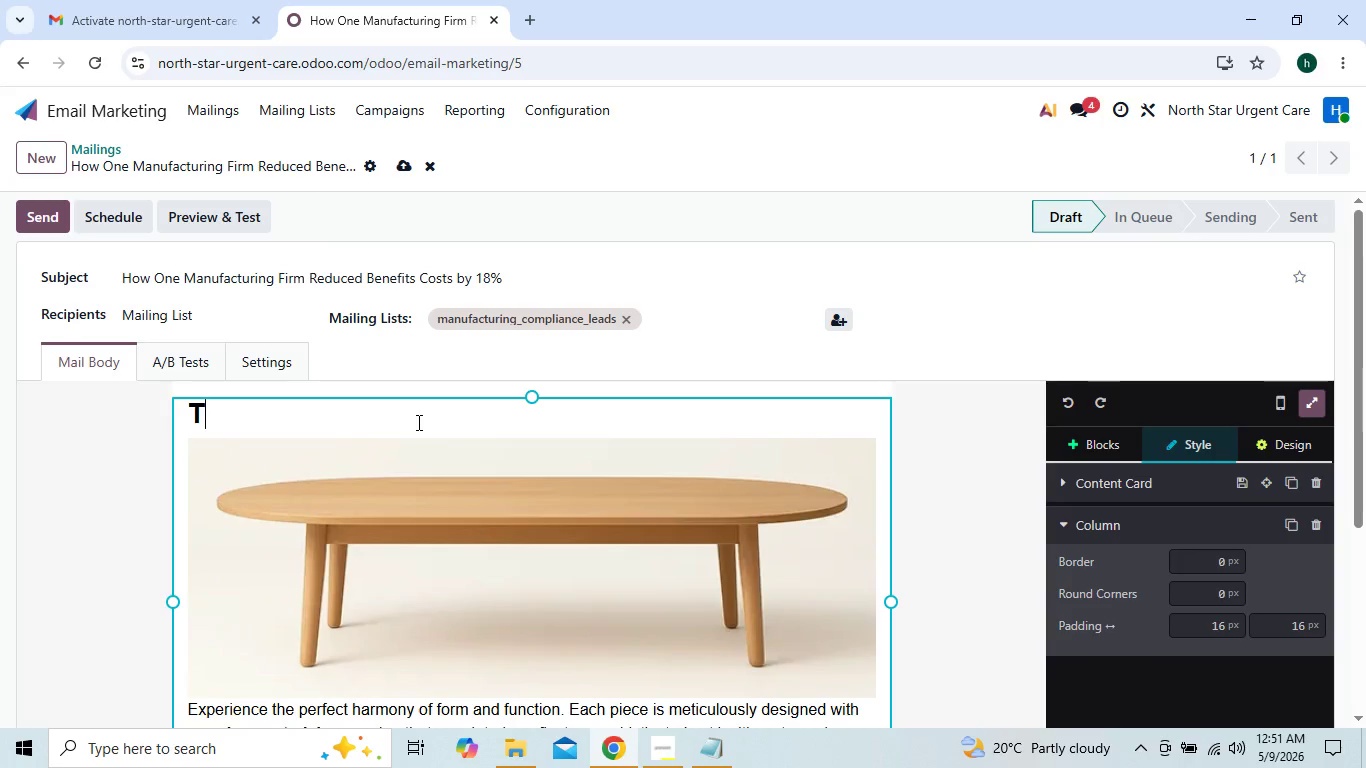 
key(Backspace)
 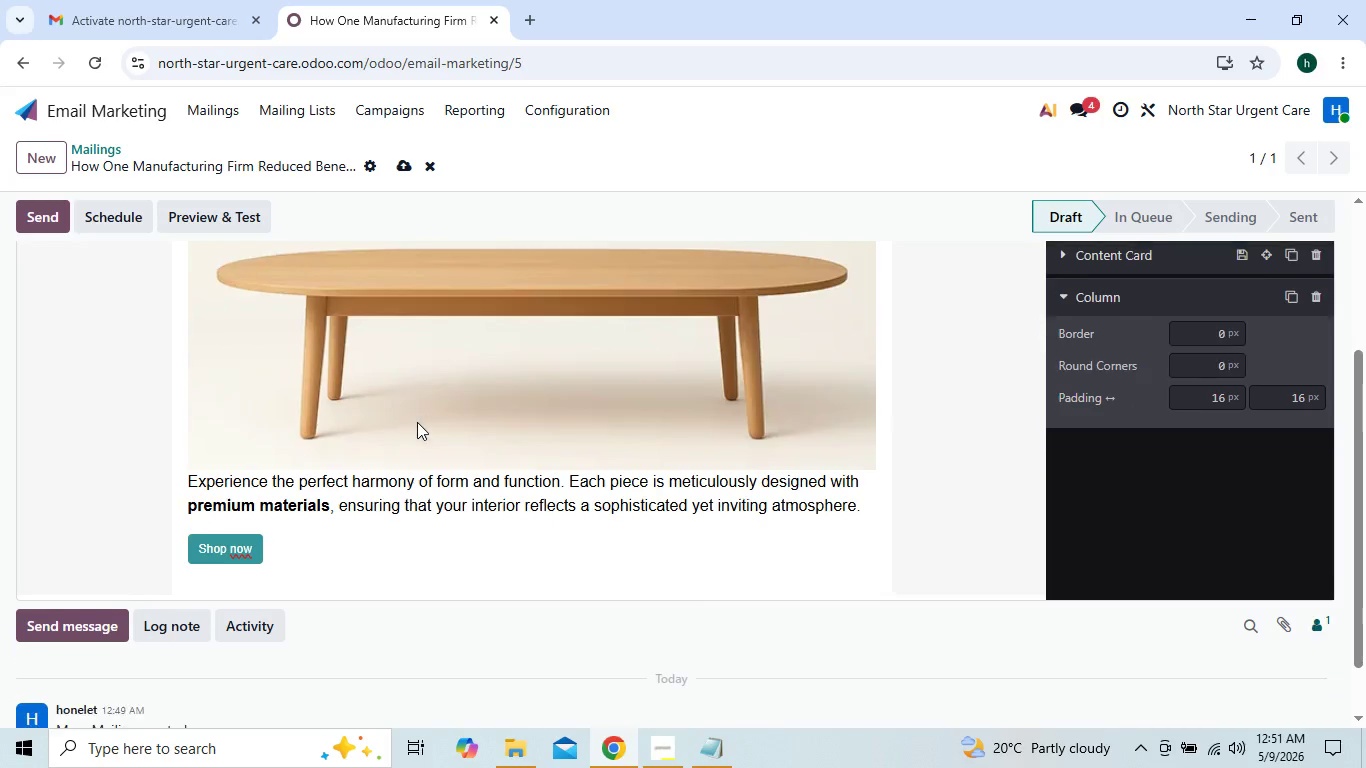 
left_click([332, 532])
 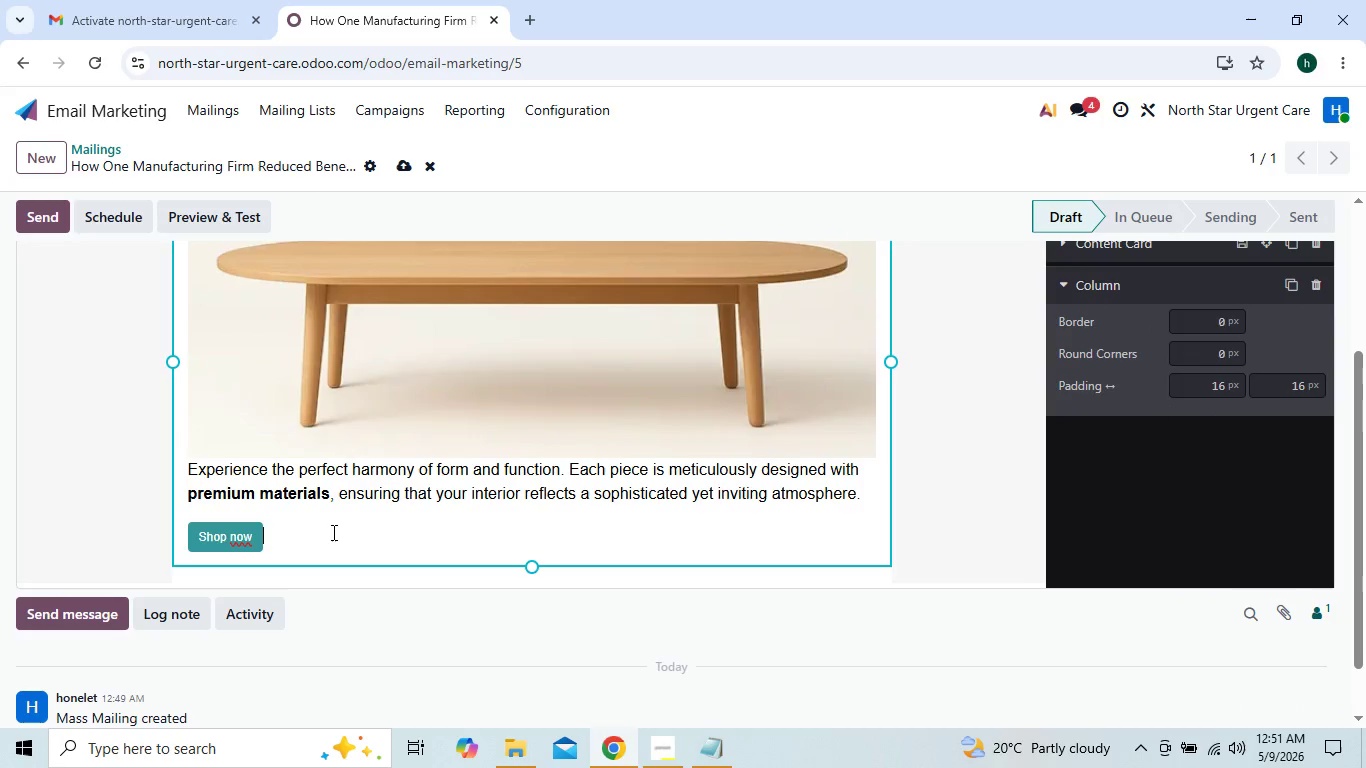 
key(Backspace)
 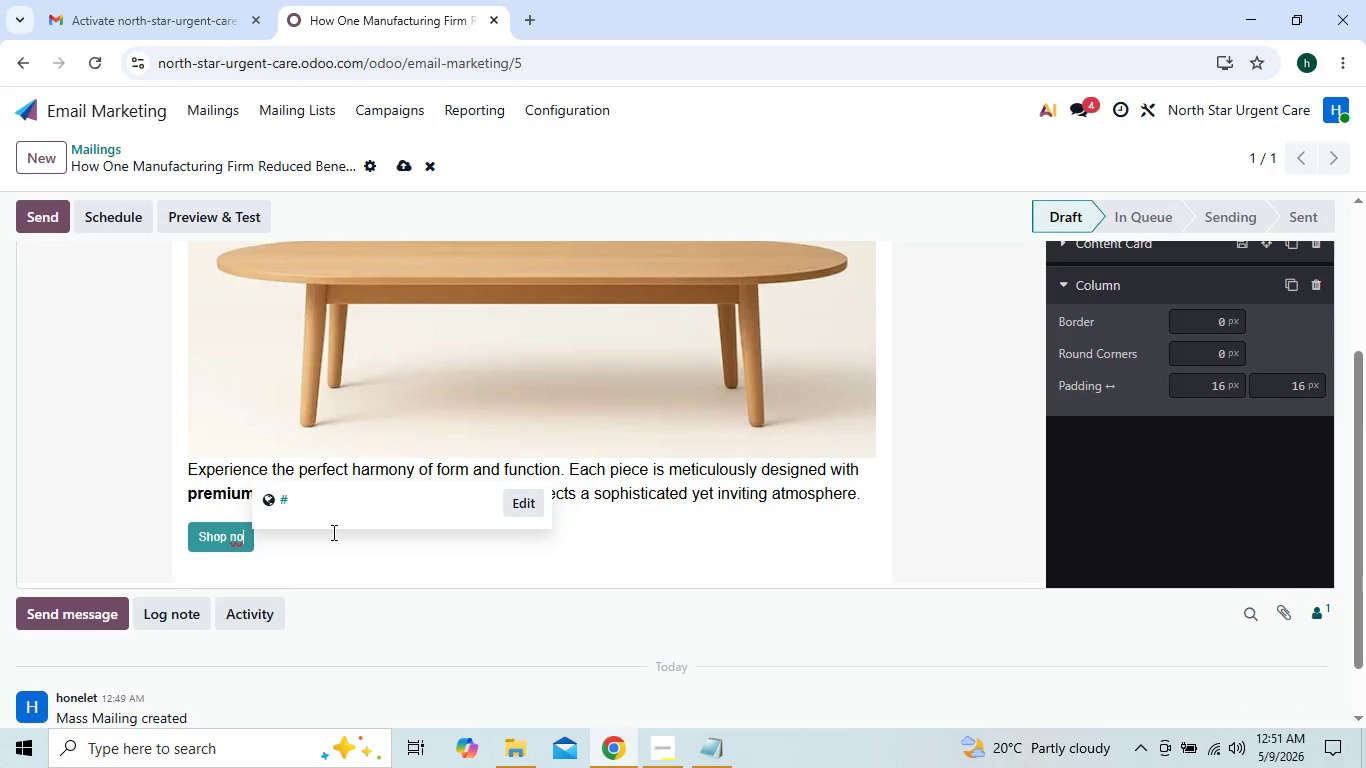 
key(Backspace)
 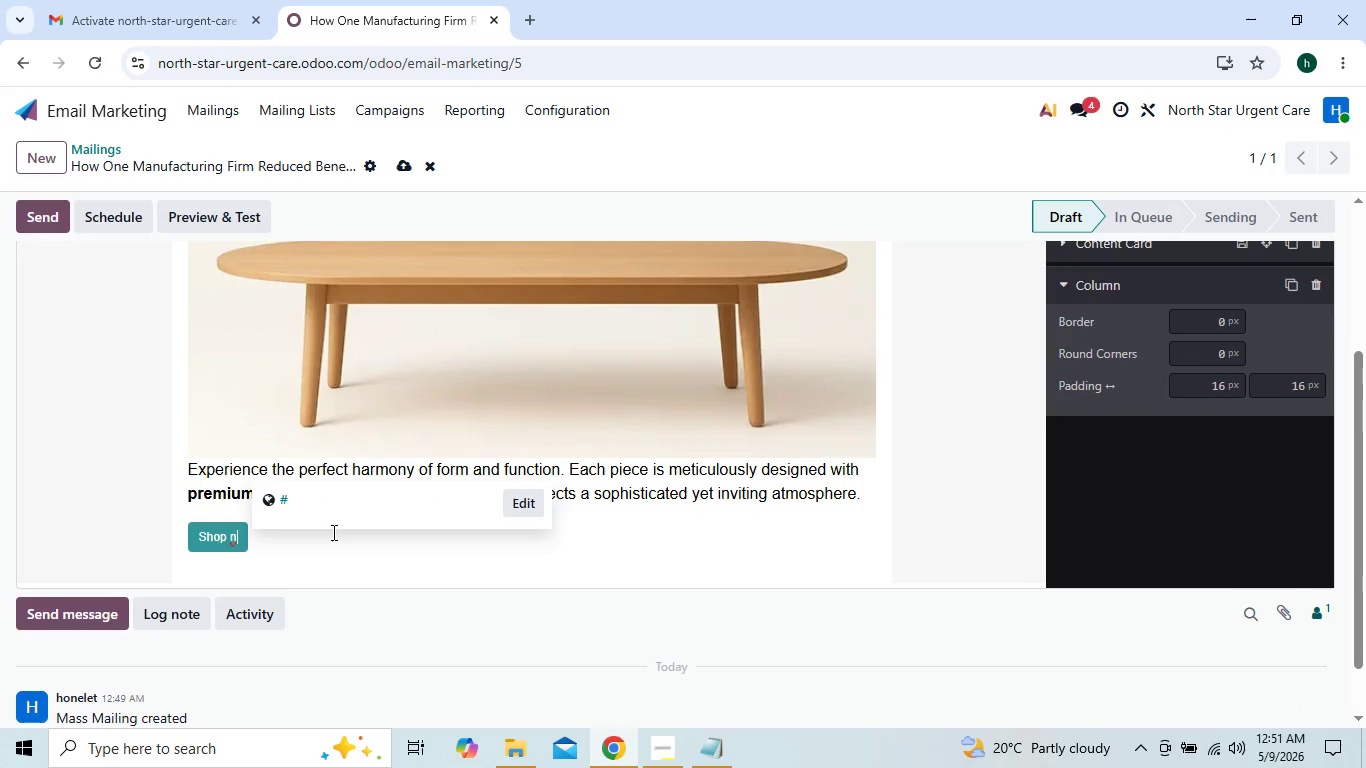 
key(Backspace)
 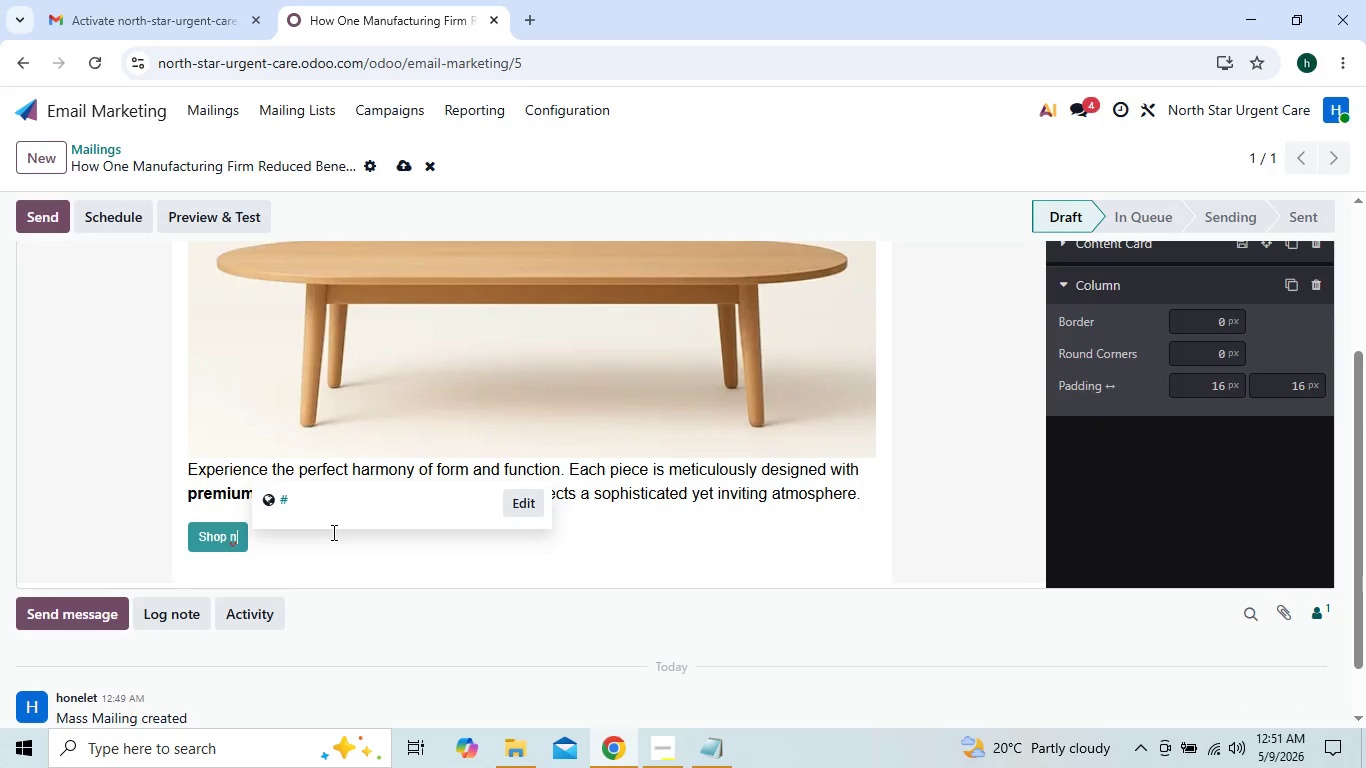 
key(Backspace)
 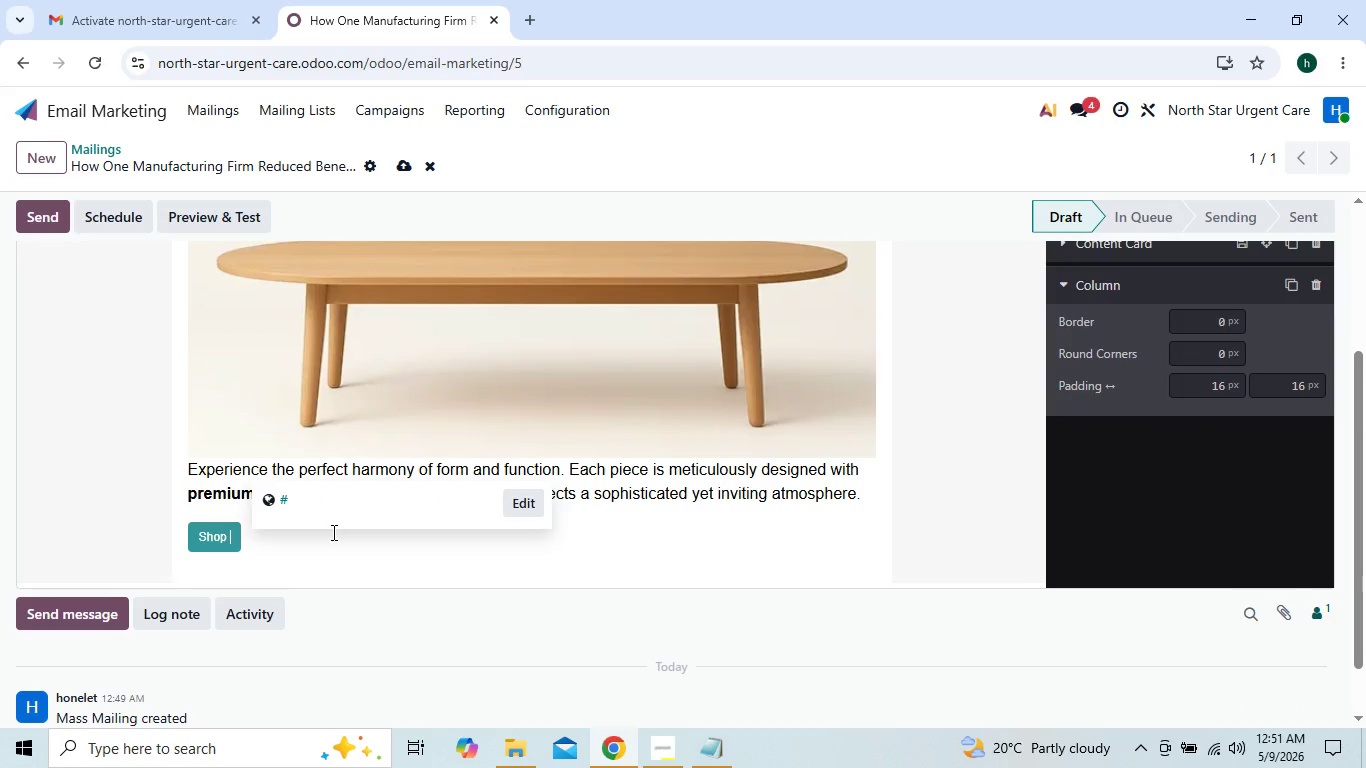 
key(Backspace)
 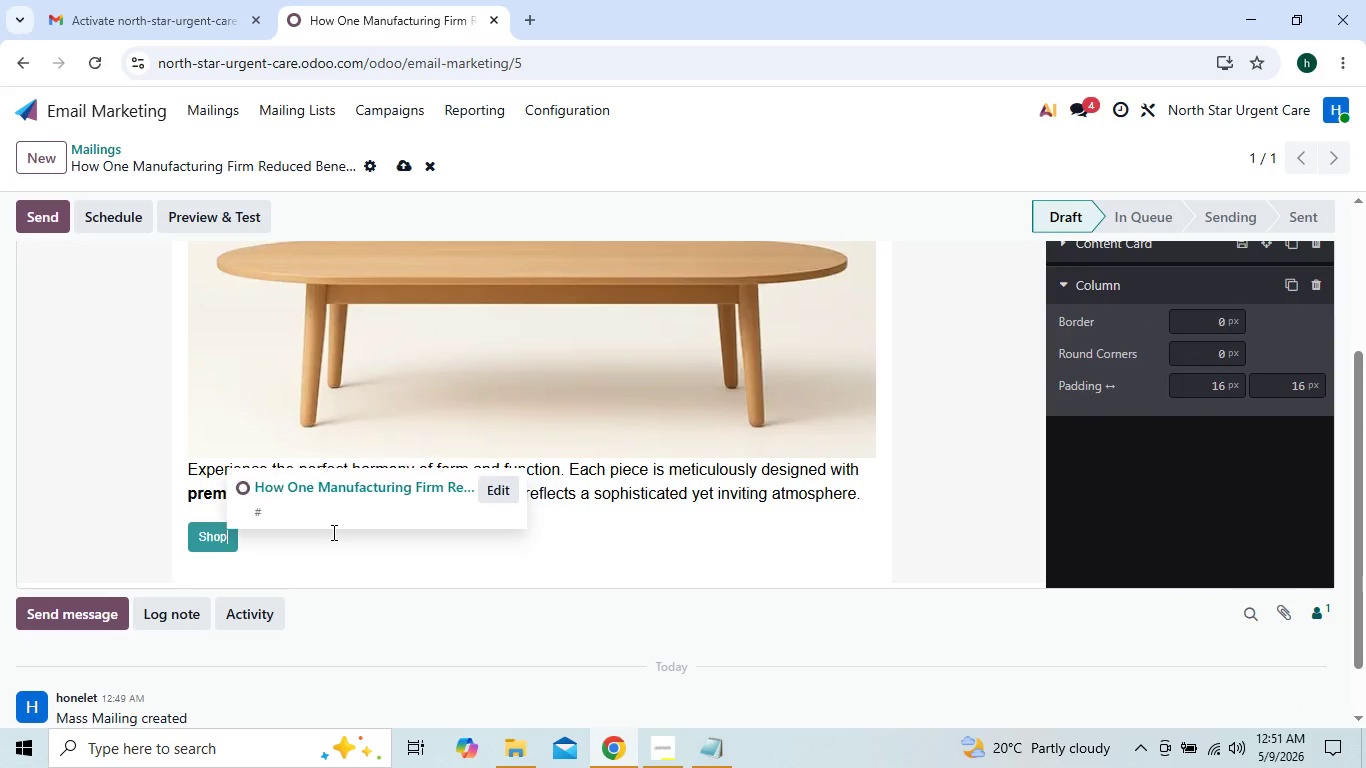 
key(Backspace)
 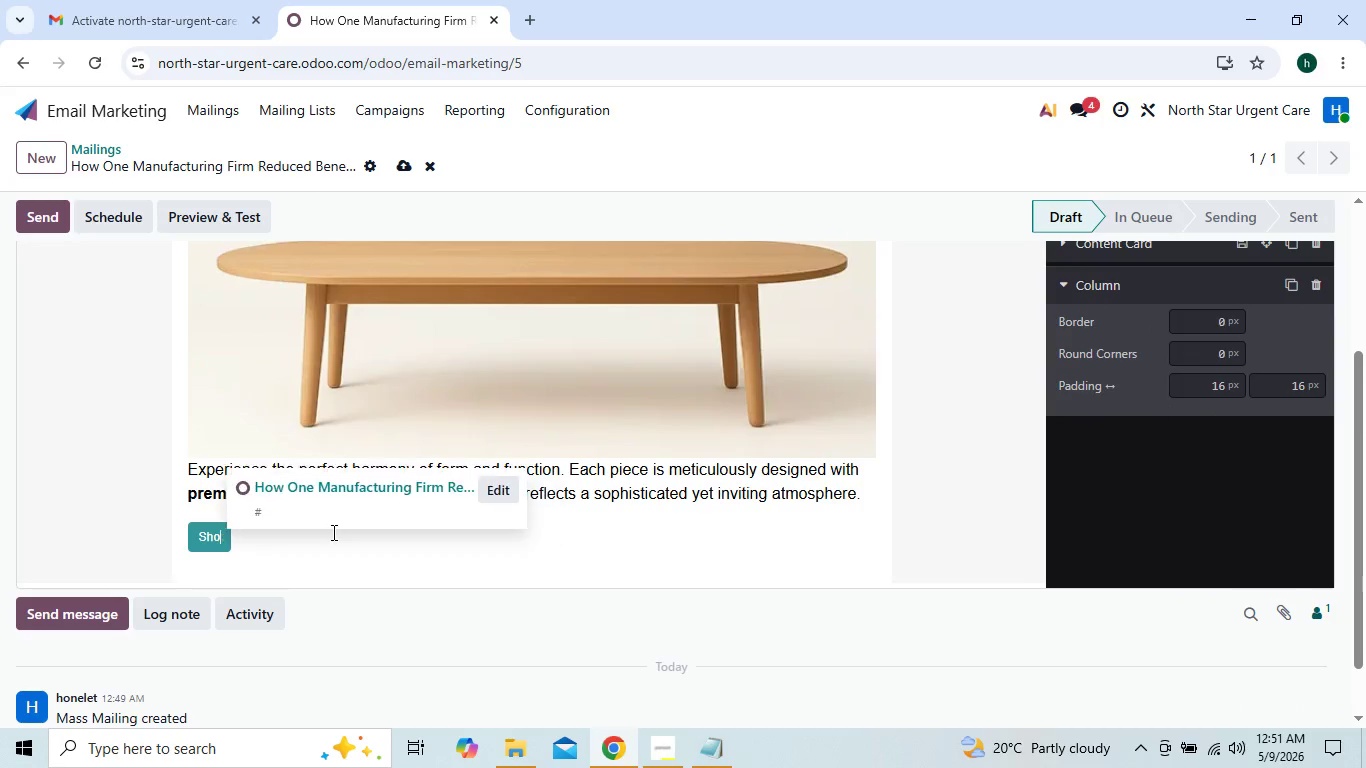 
key(Backspace)
 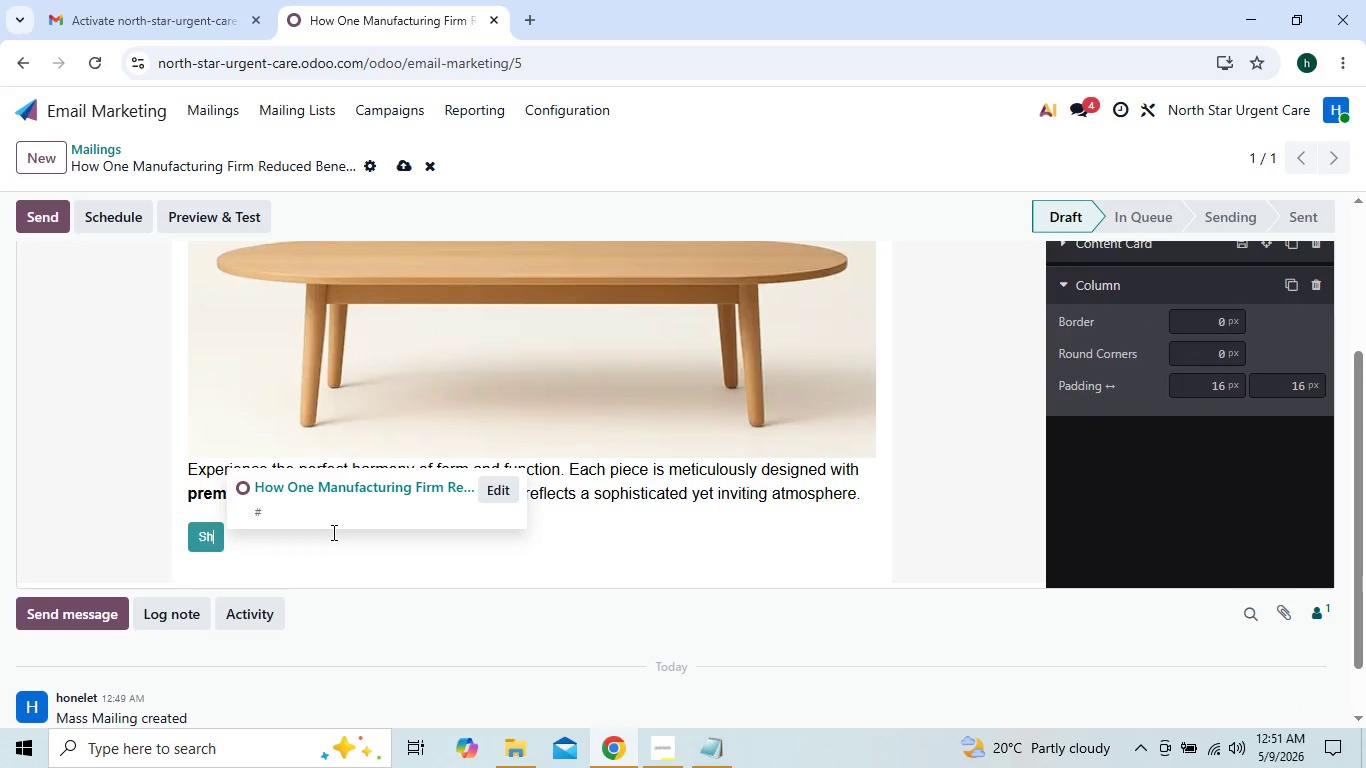 
key(Backspace)
 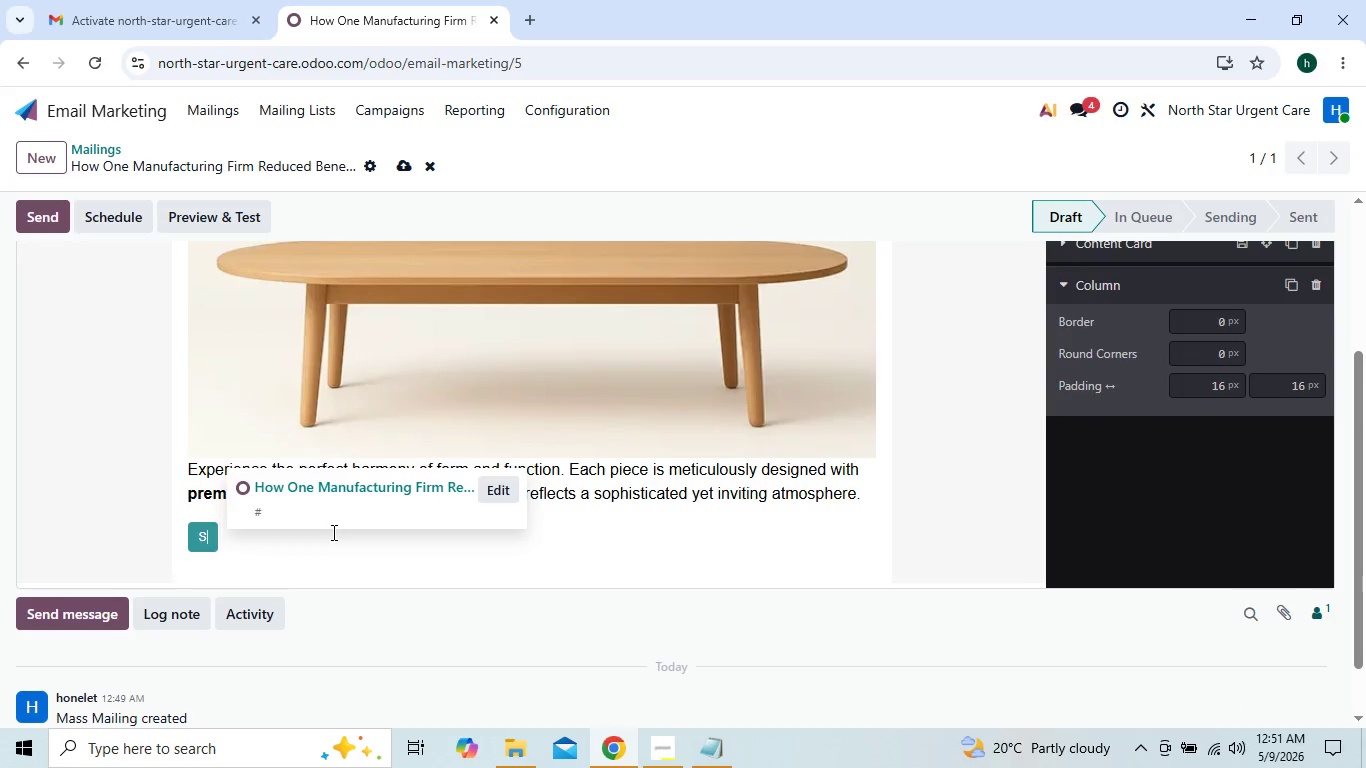 
key(Backspace)
 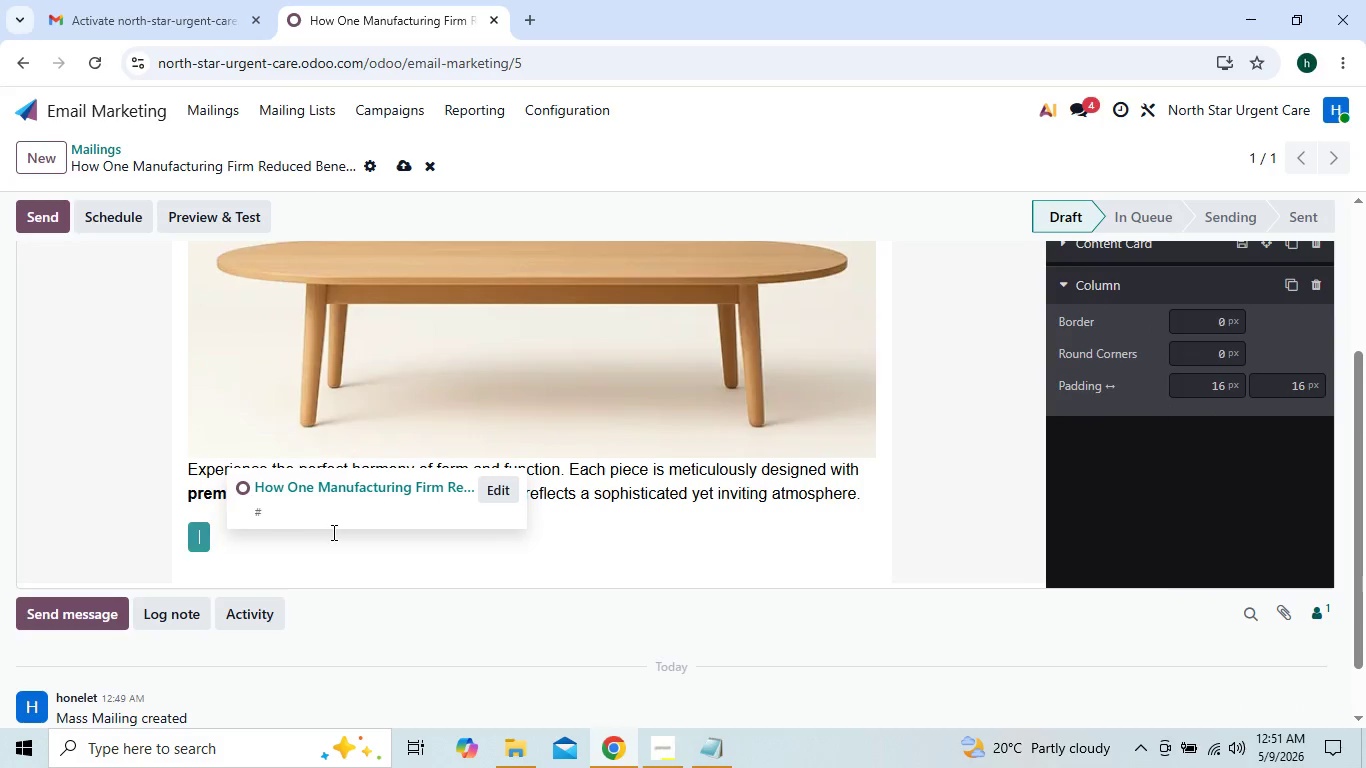 
key(Backspace)
 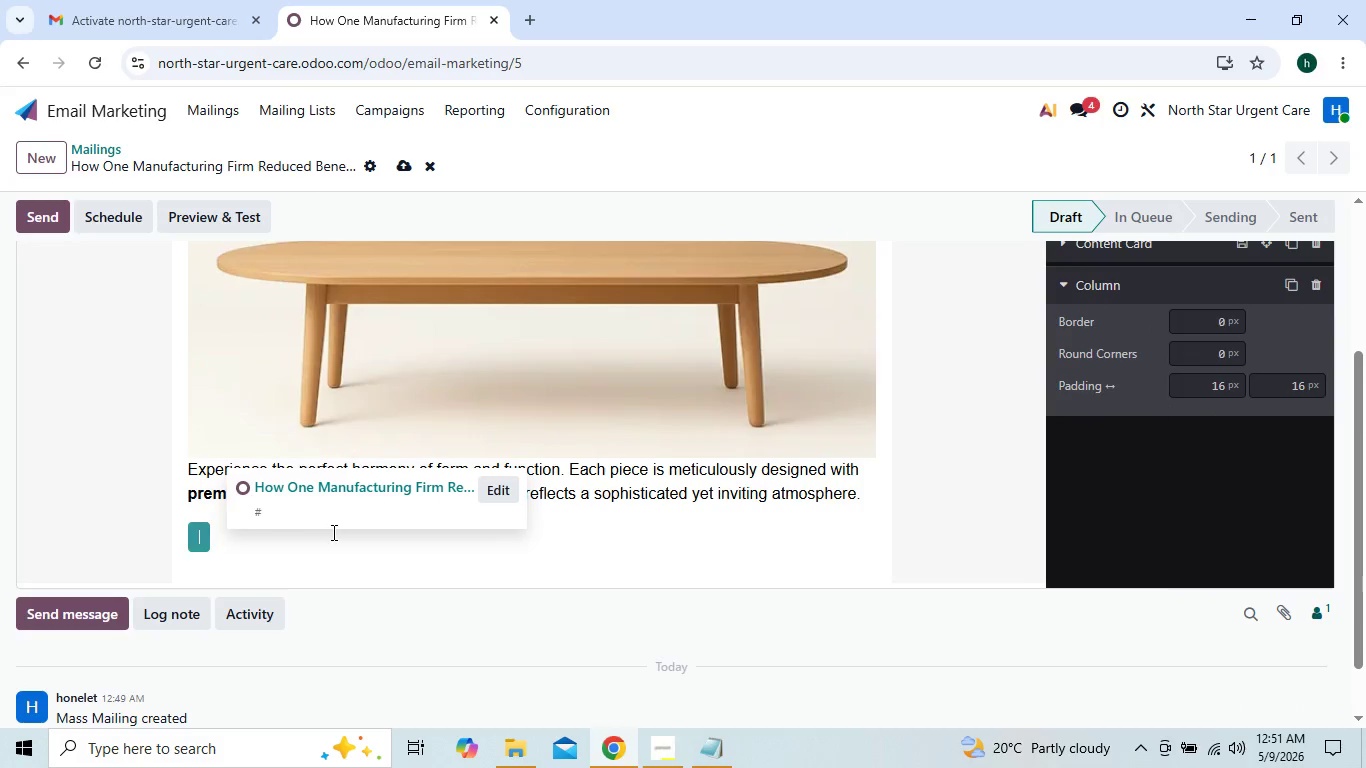 
key(Backspace)
 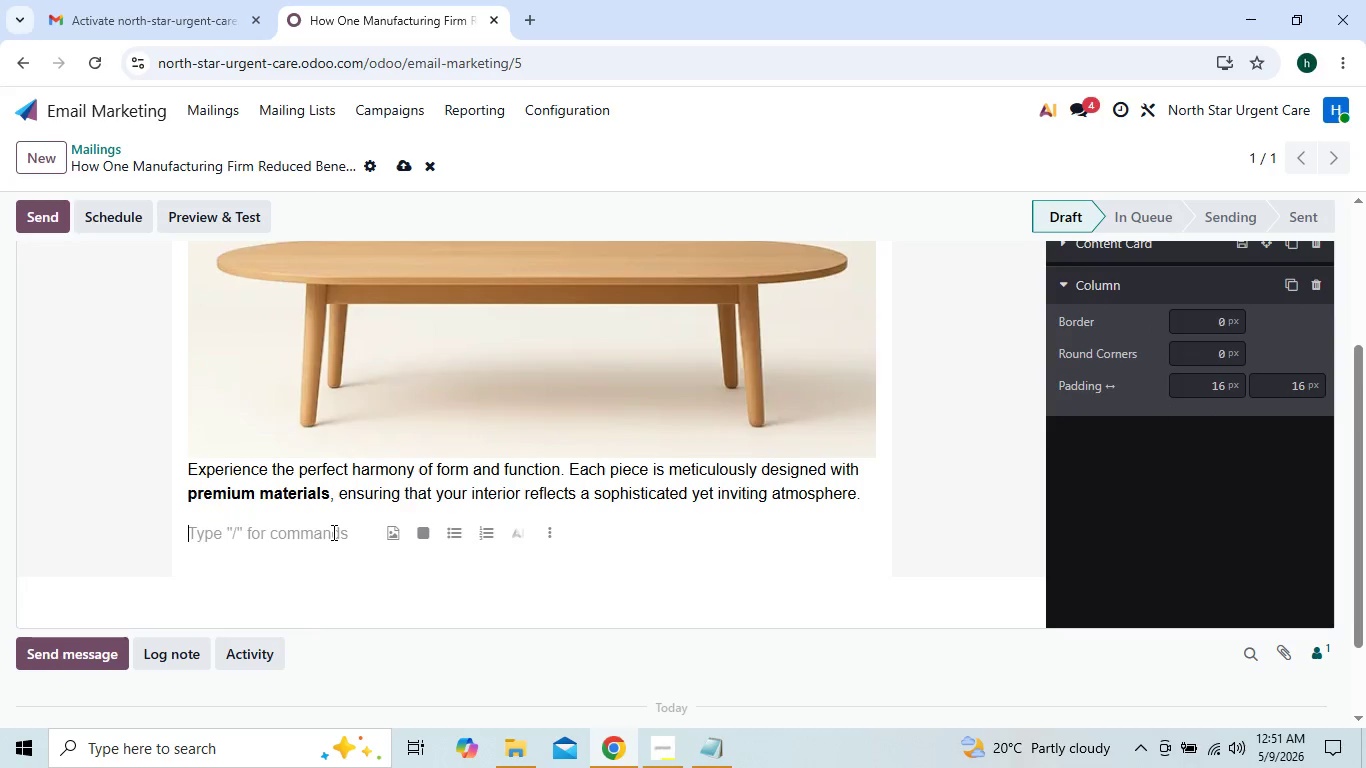 
key(Backspace)
 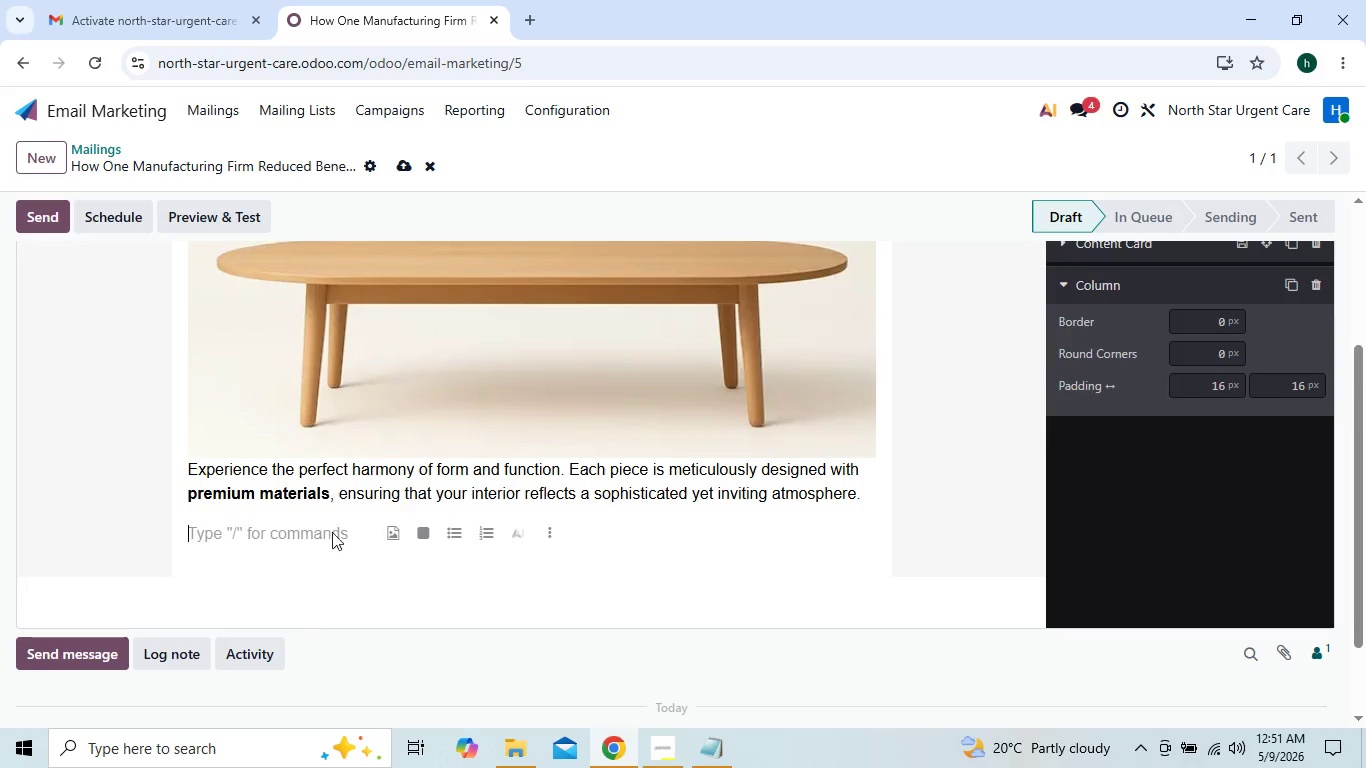 
key(Backspace)
 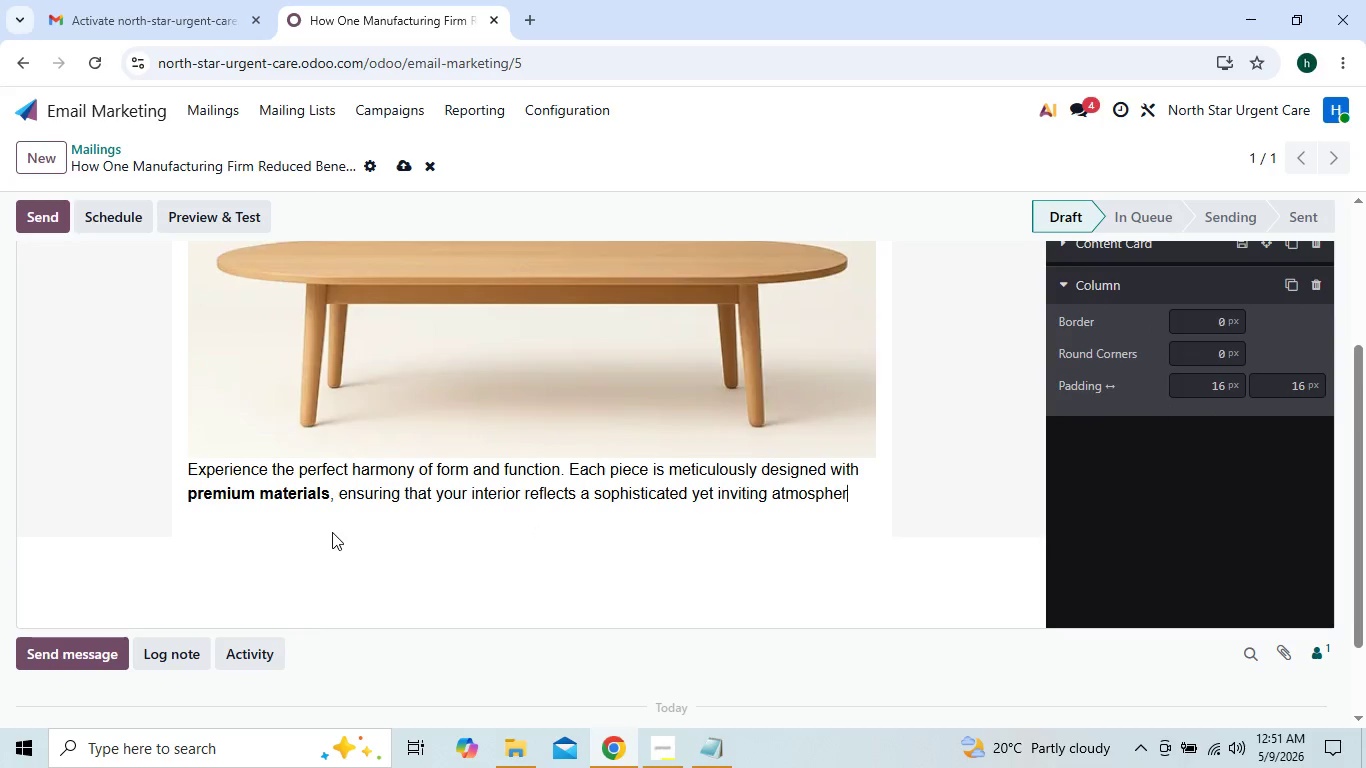 
key(Backspace)
 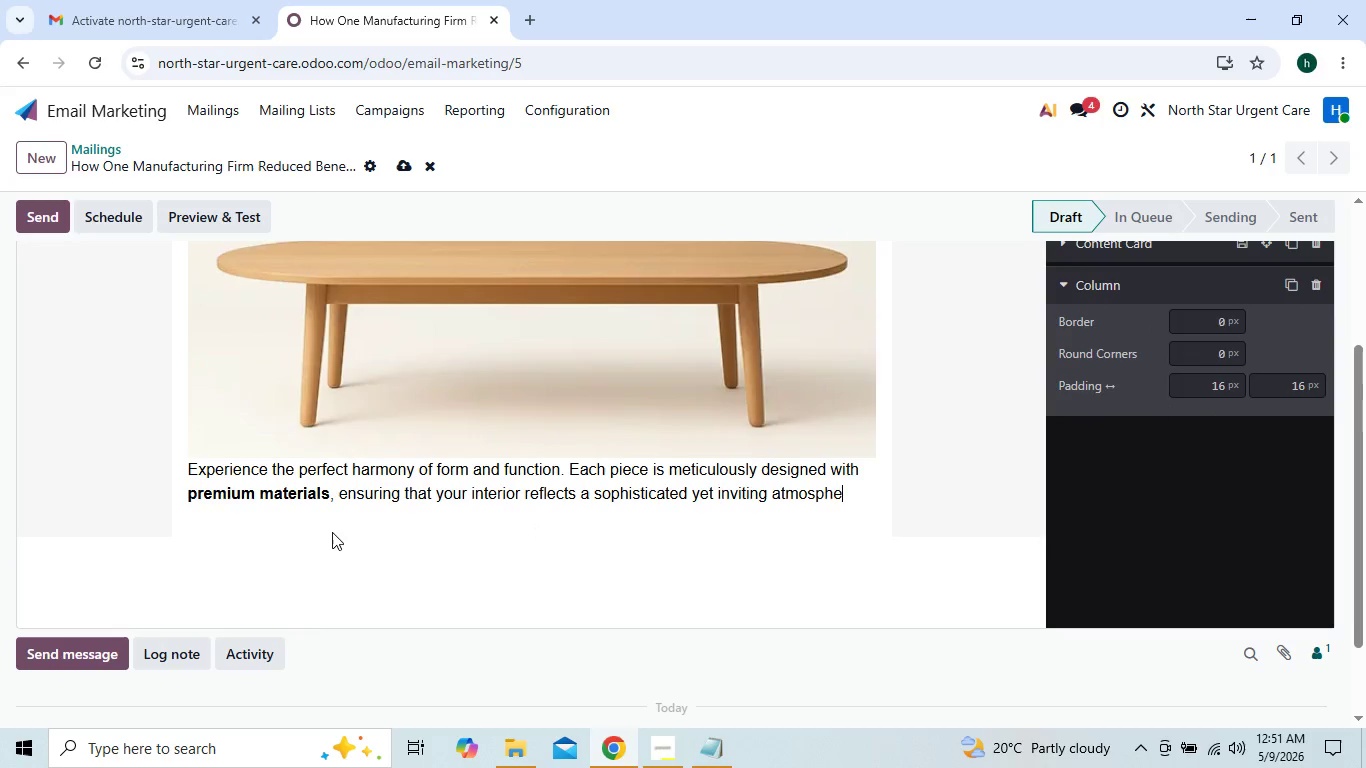 
key(Backspace)
 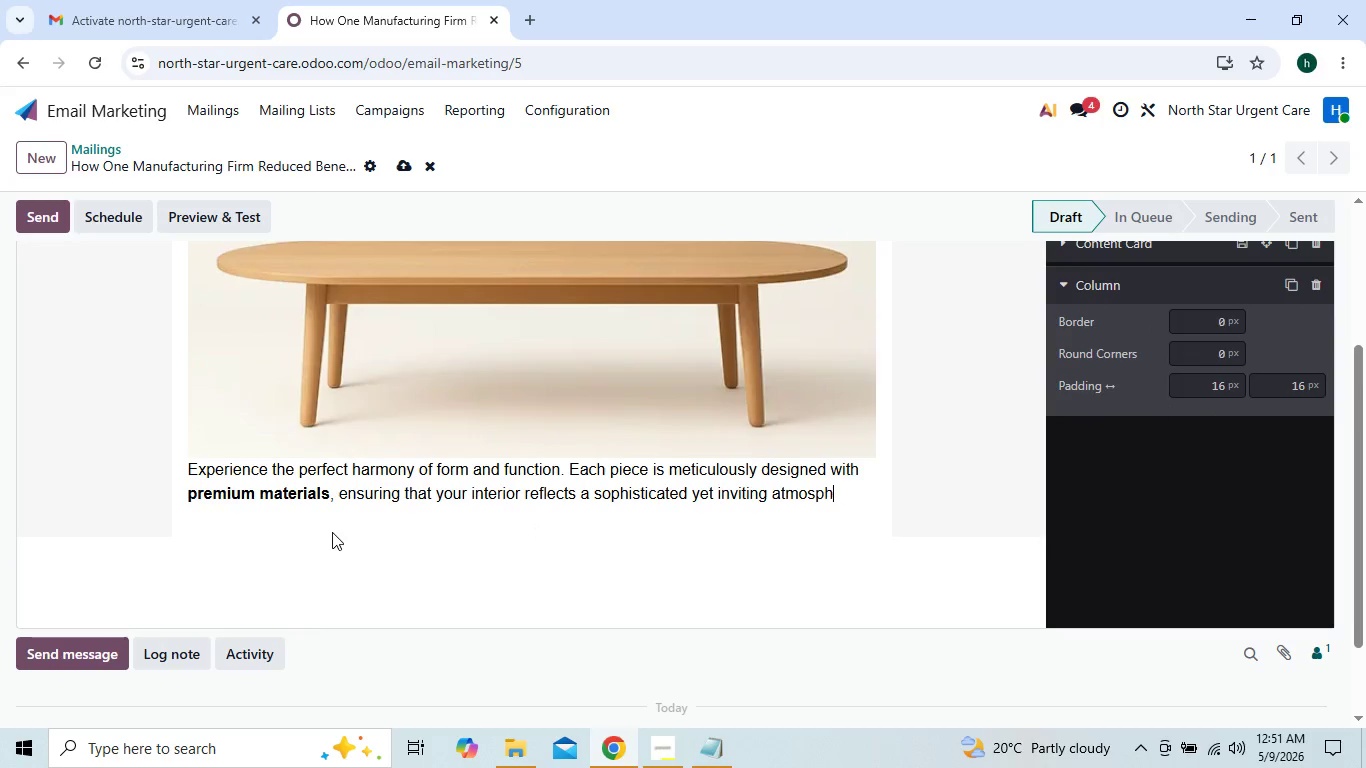 
key(Backspace)
 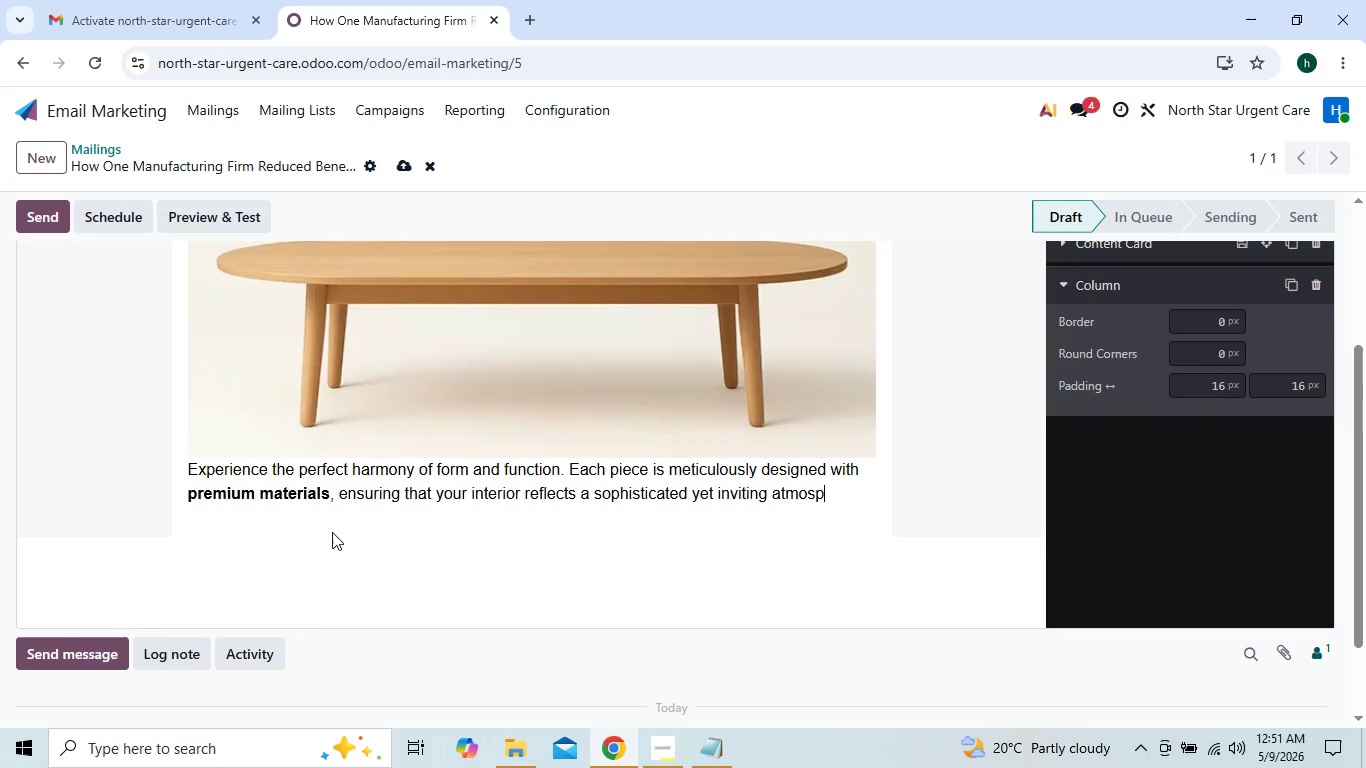 
key(Backspace)
 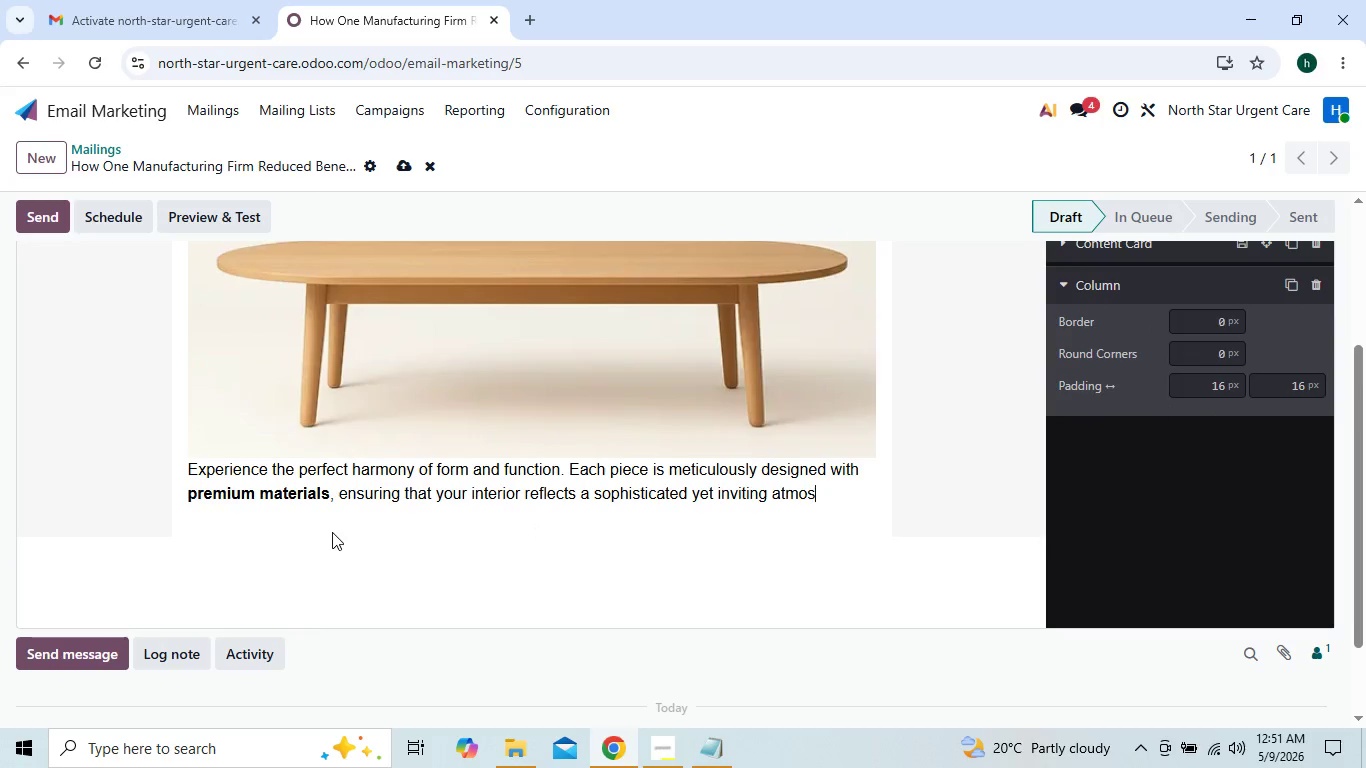 
key(Backspace)
 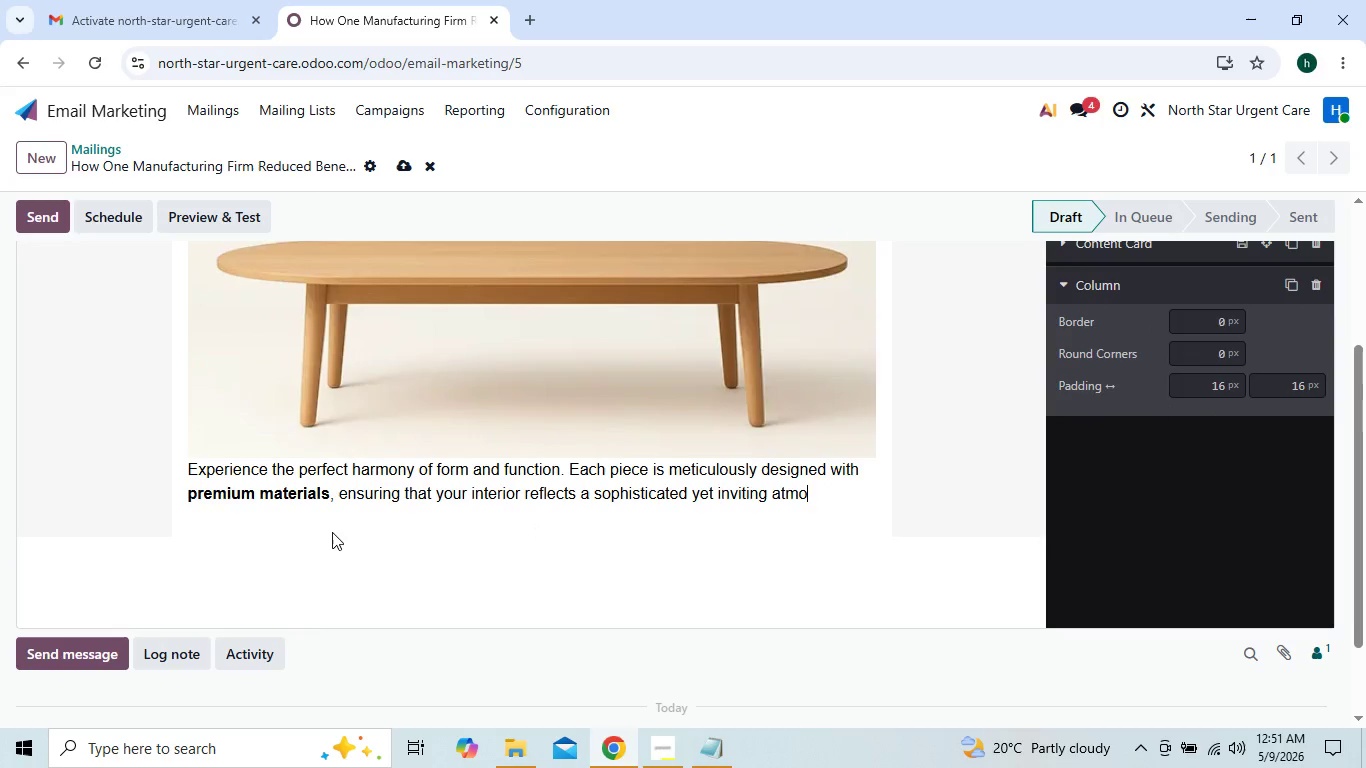 
key(Backspace)
 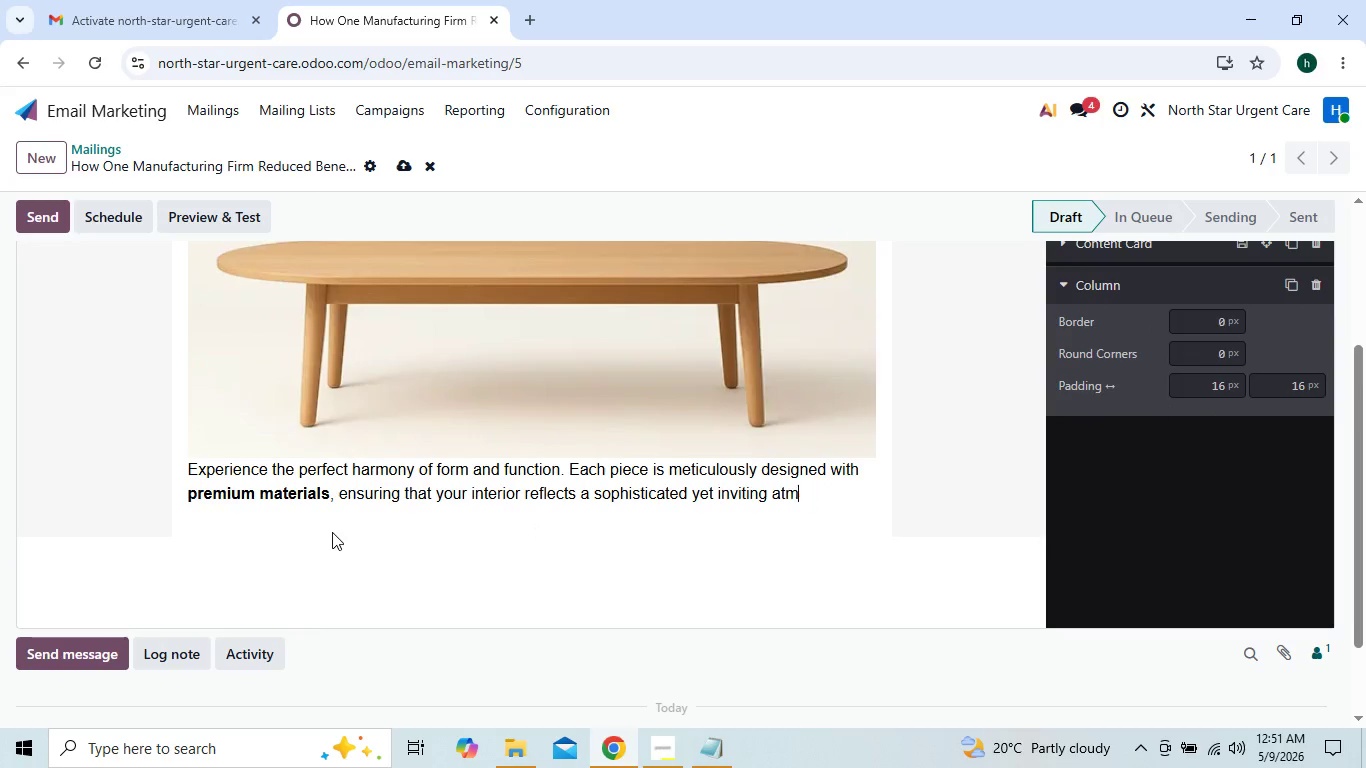 
key(Backspace)
 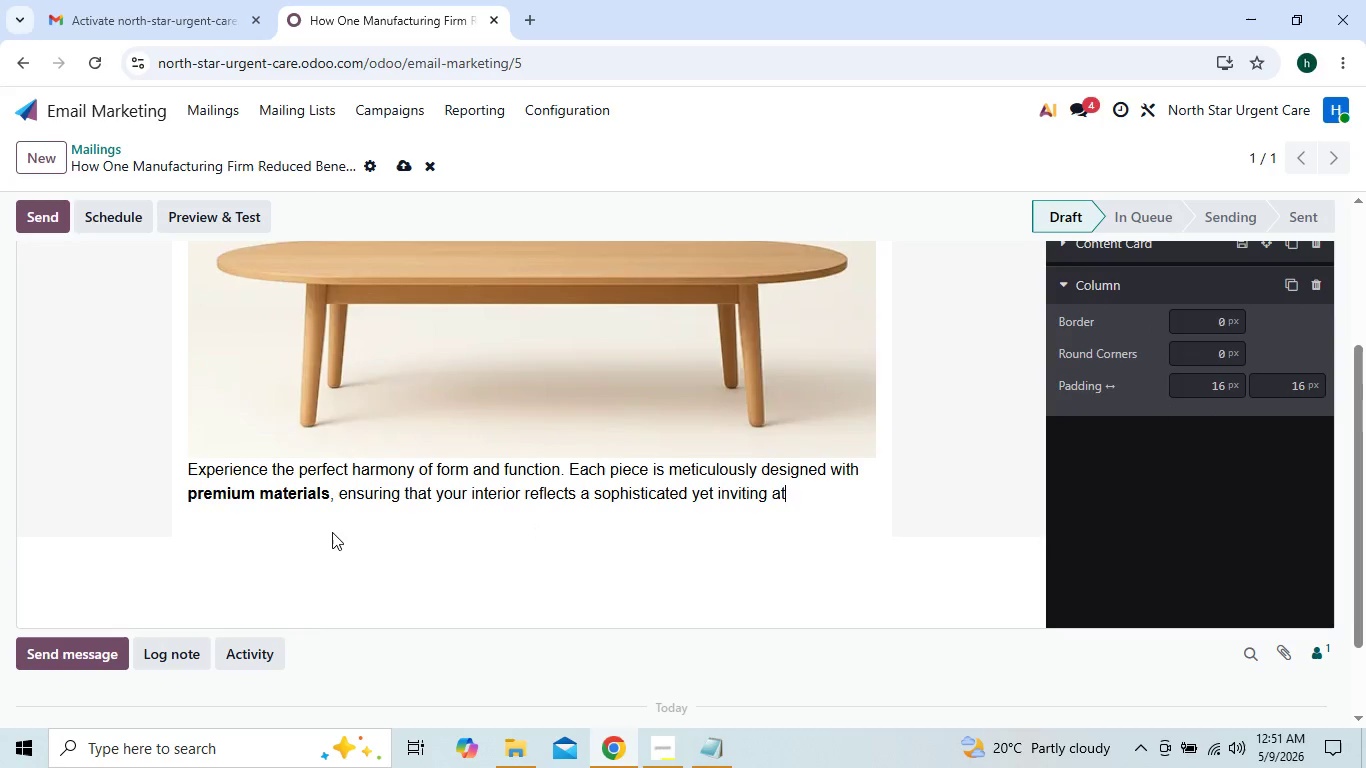 
key(Backspace)
 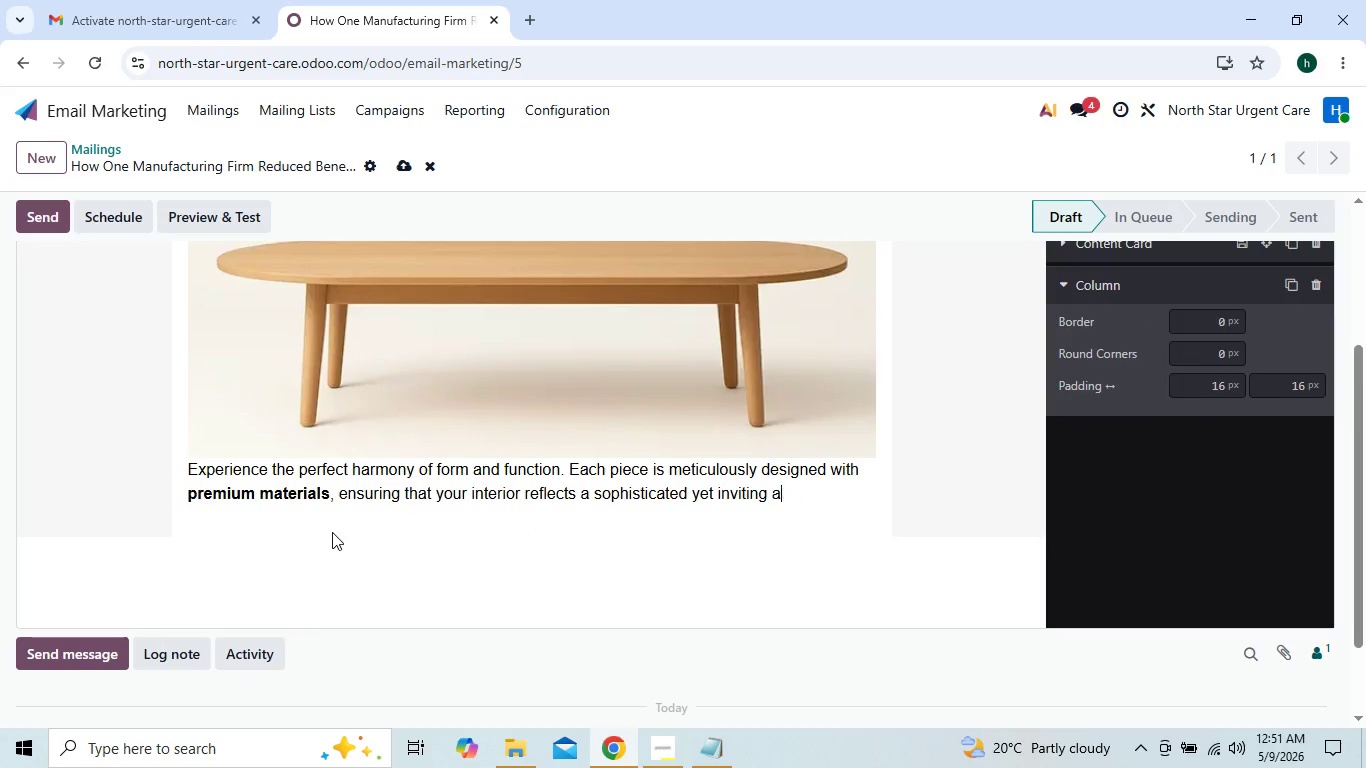 
key(Backspace)
 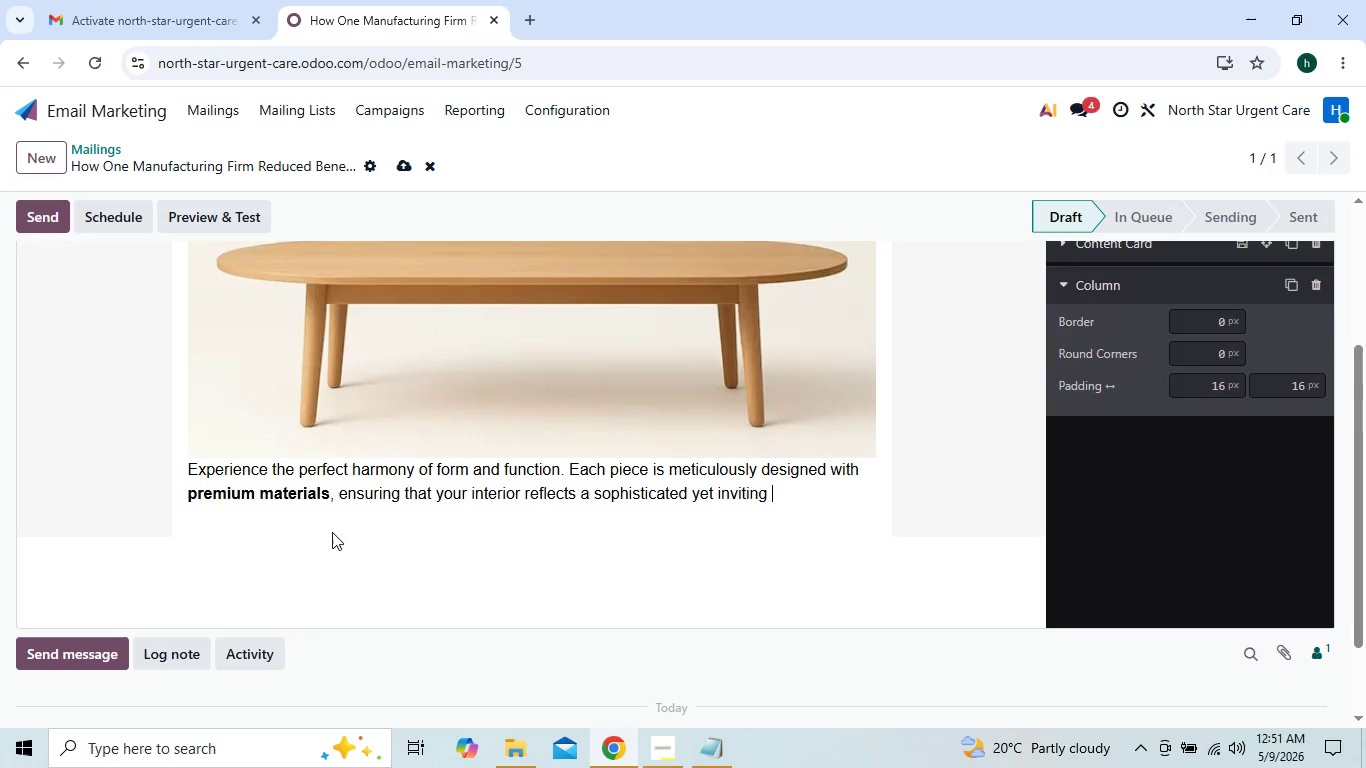 
key(Backspace)
 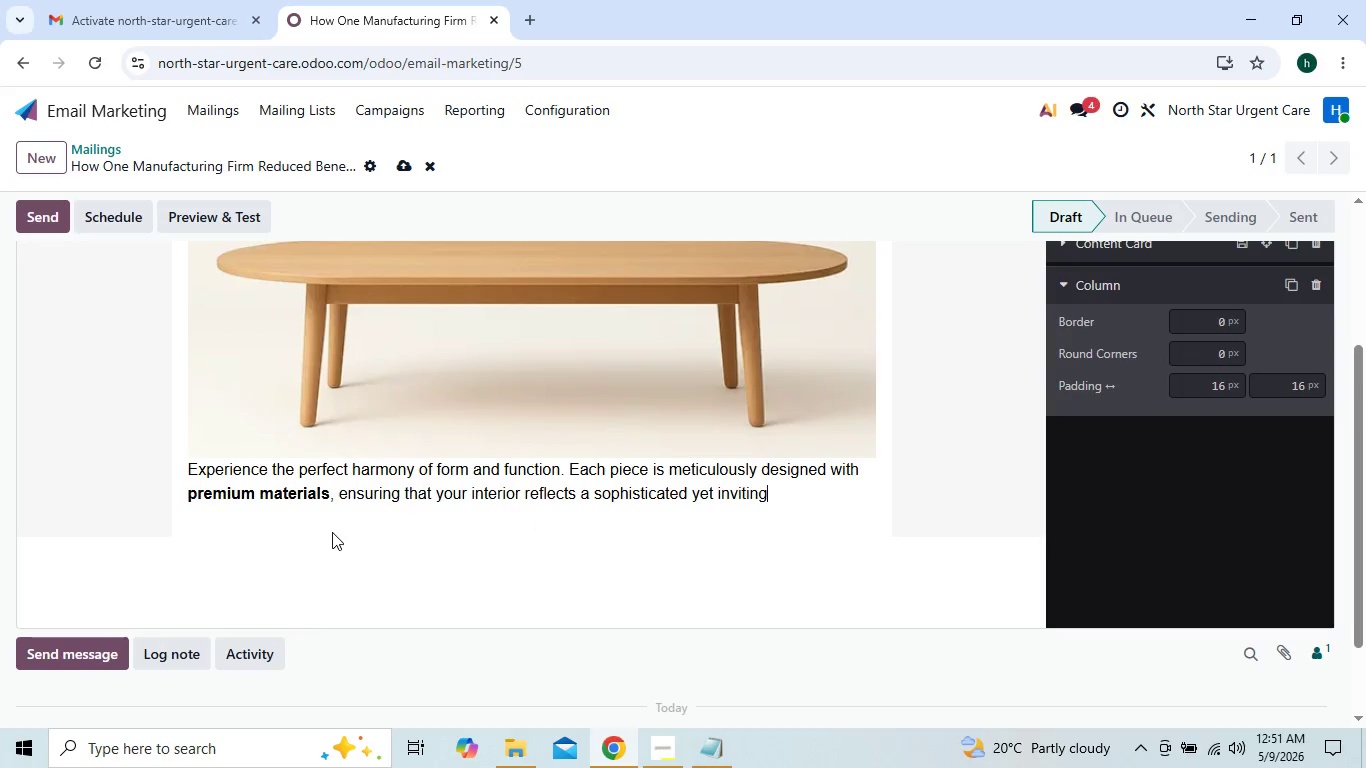 
key(Backspace)
 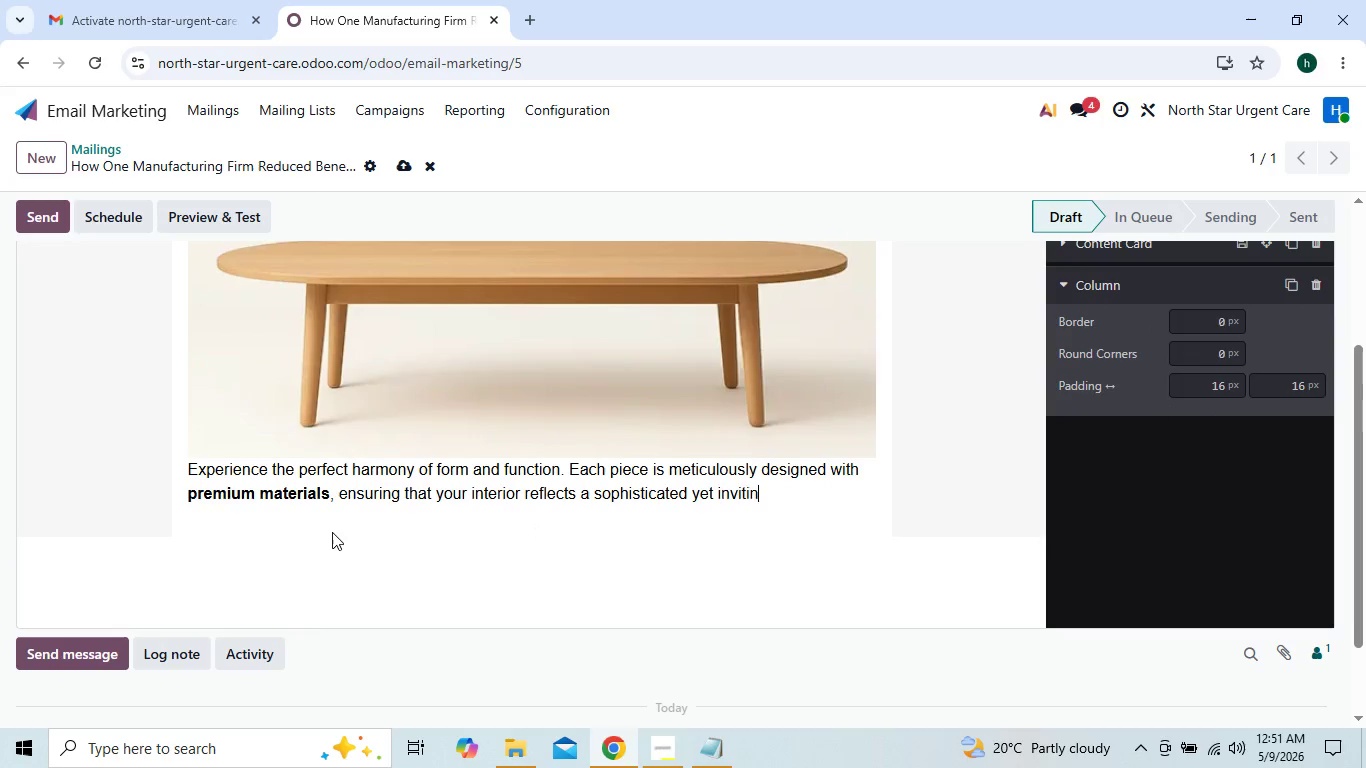 
key(Backspace)
 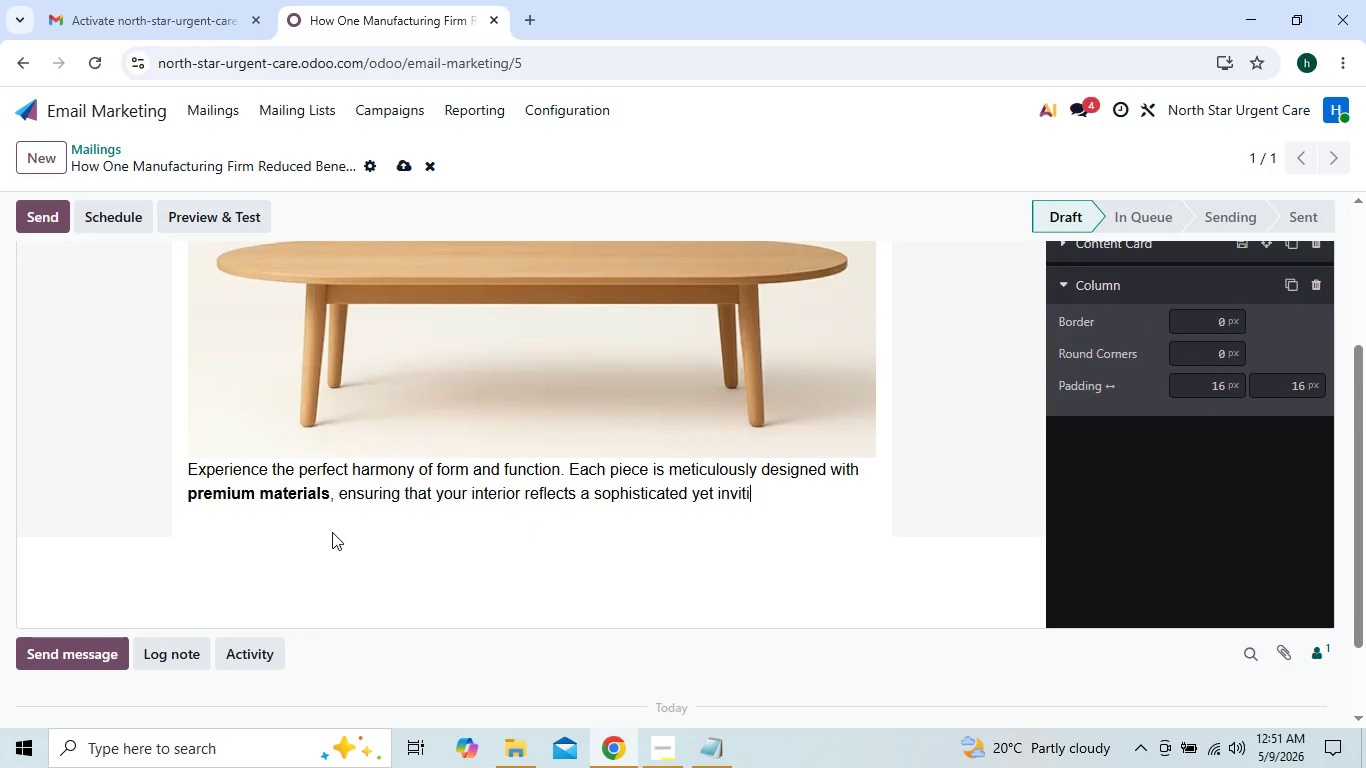 
key(Backspace)
 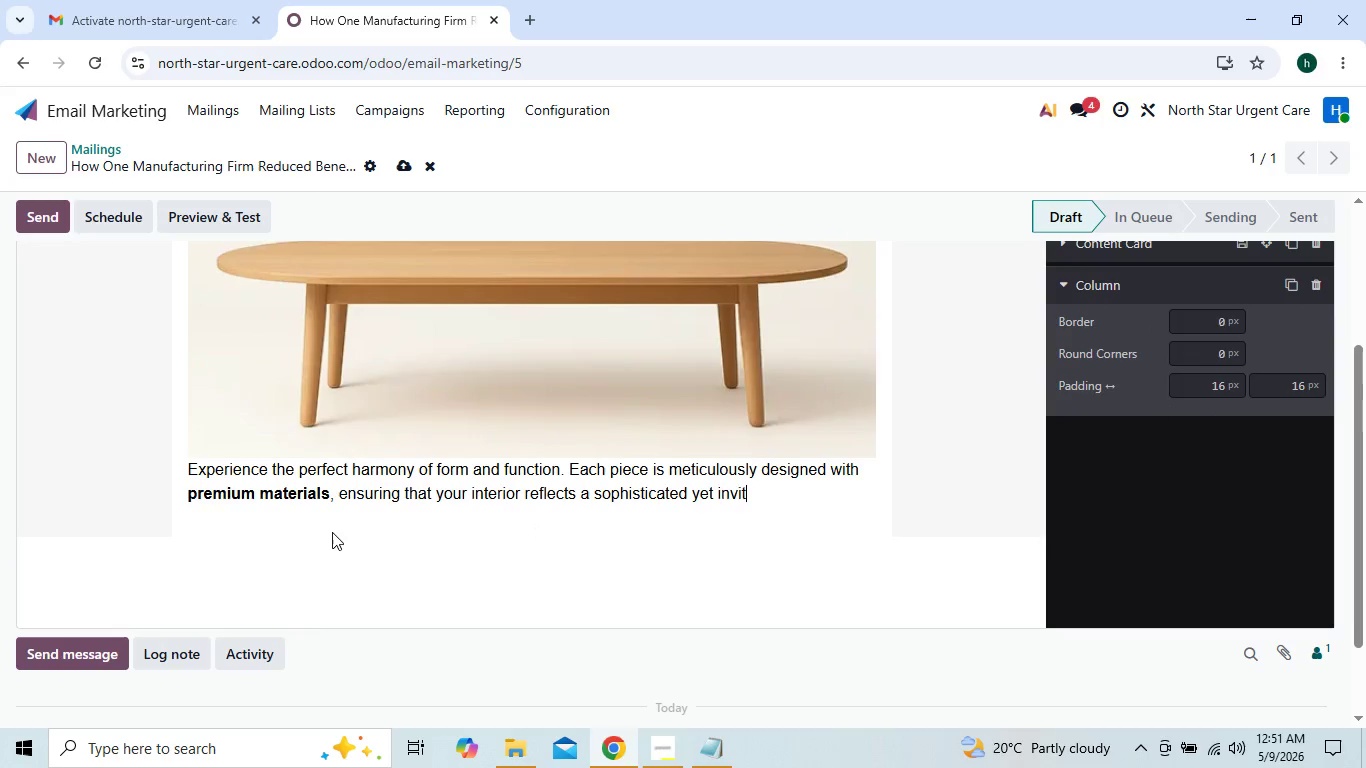 
key(Backspace)
 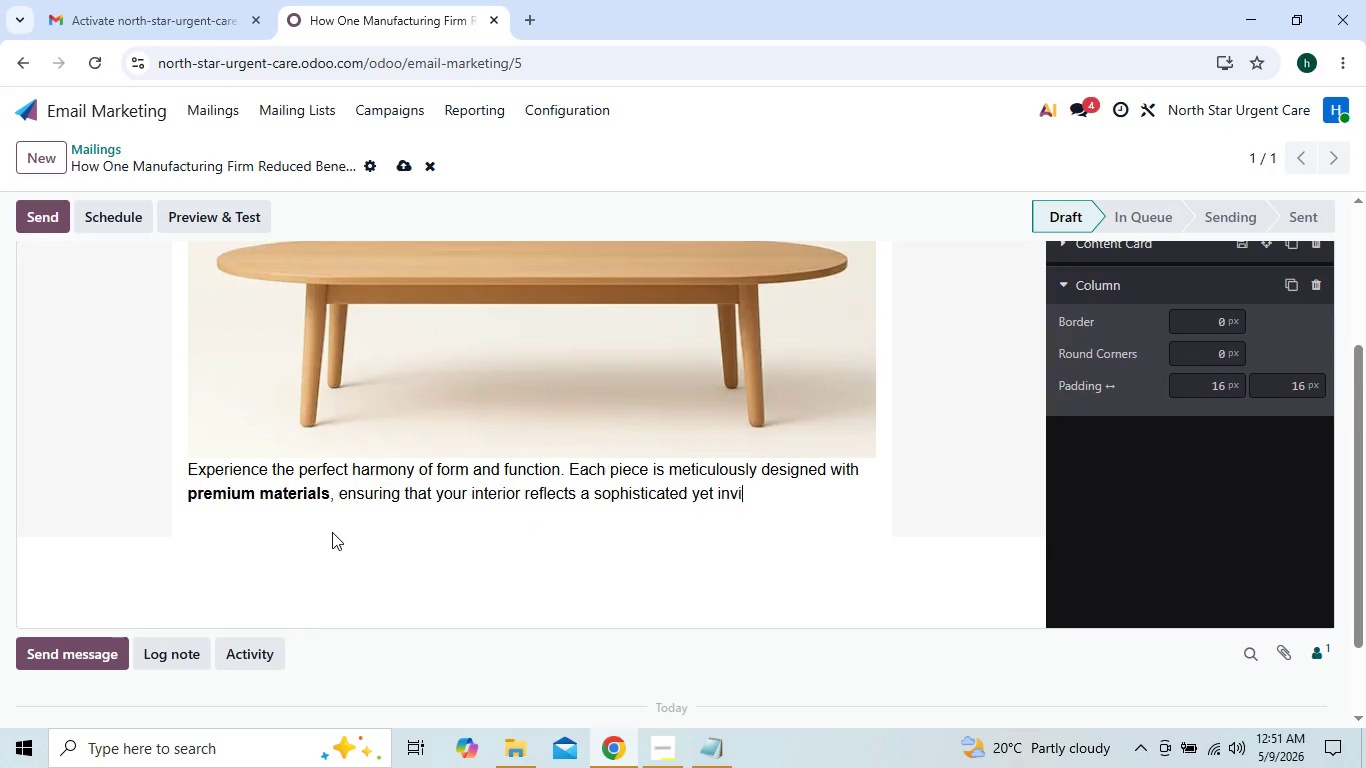 
key(Backspace)
 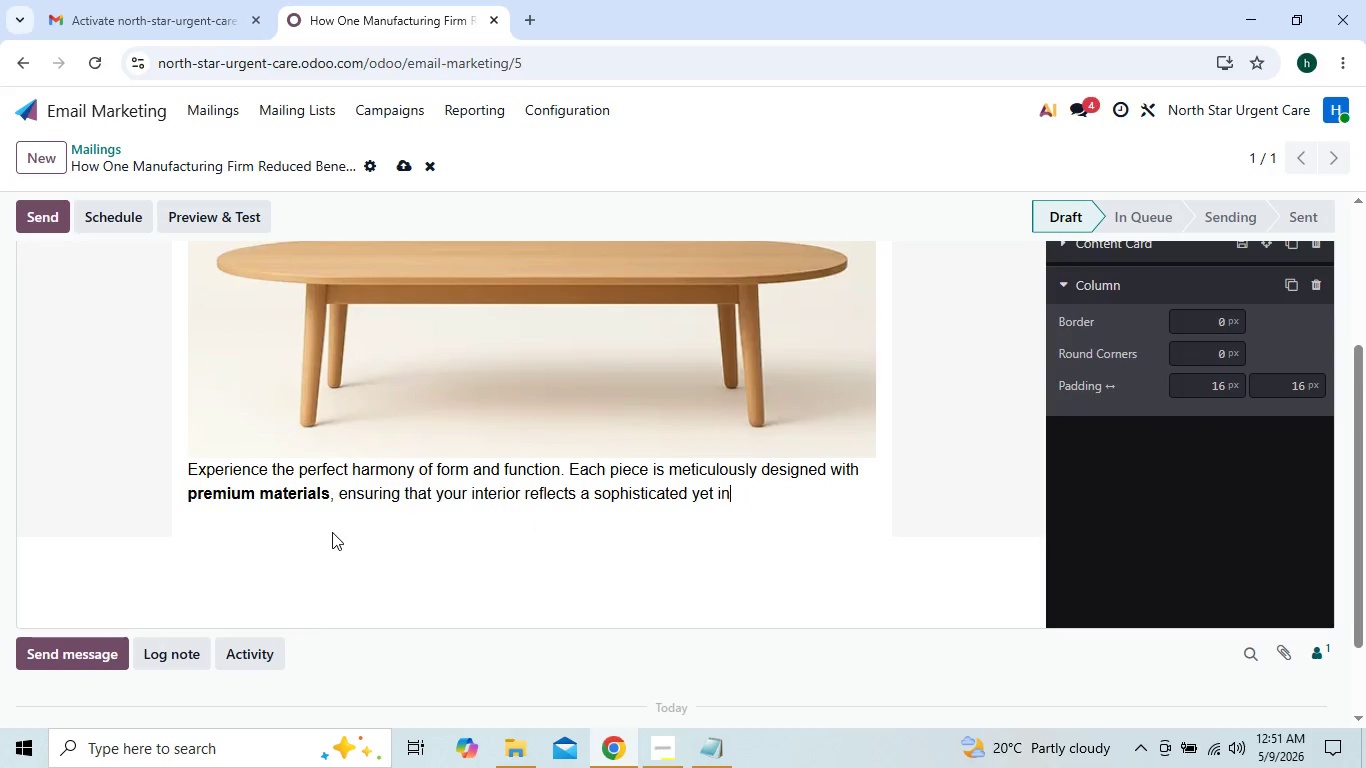 
key(Backspace)
 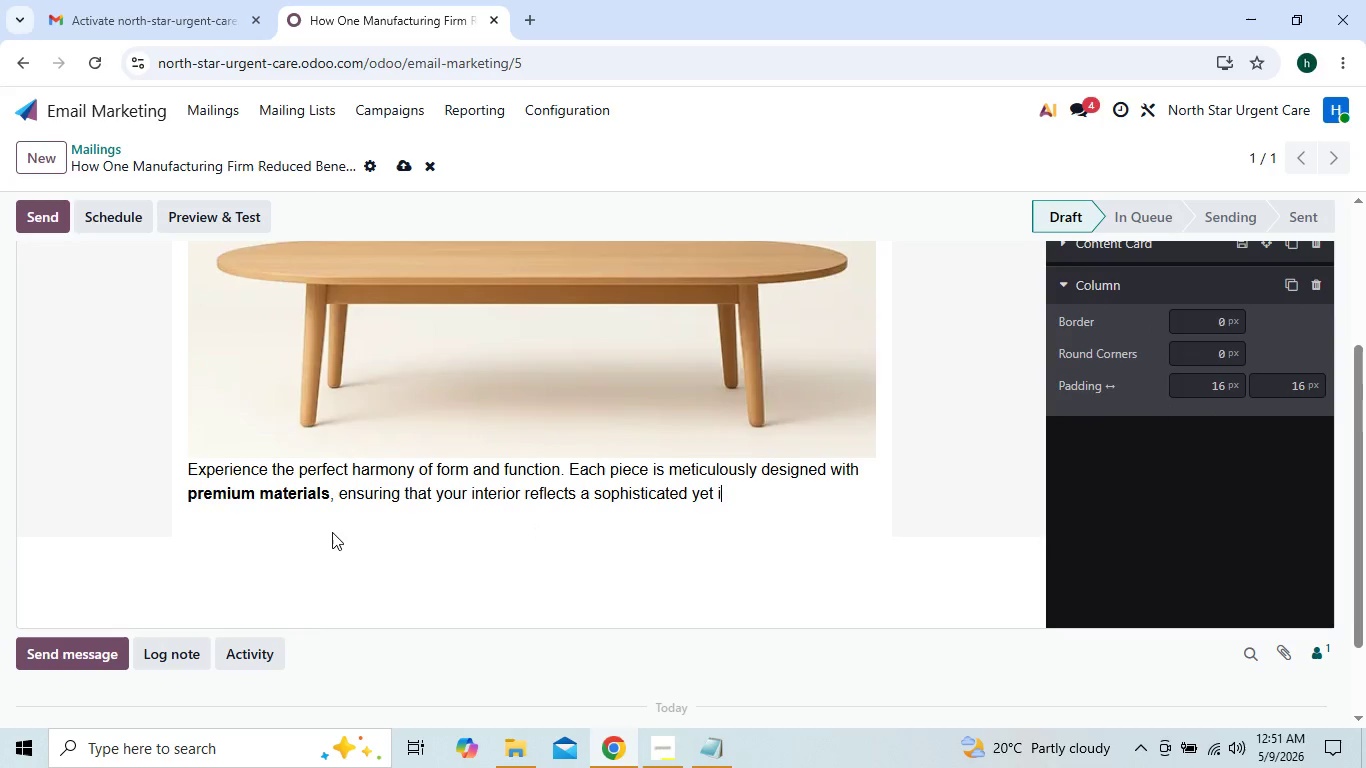 
key(Backspace)
 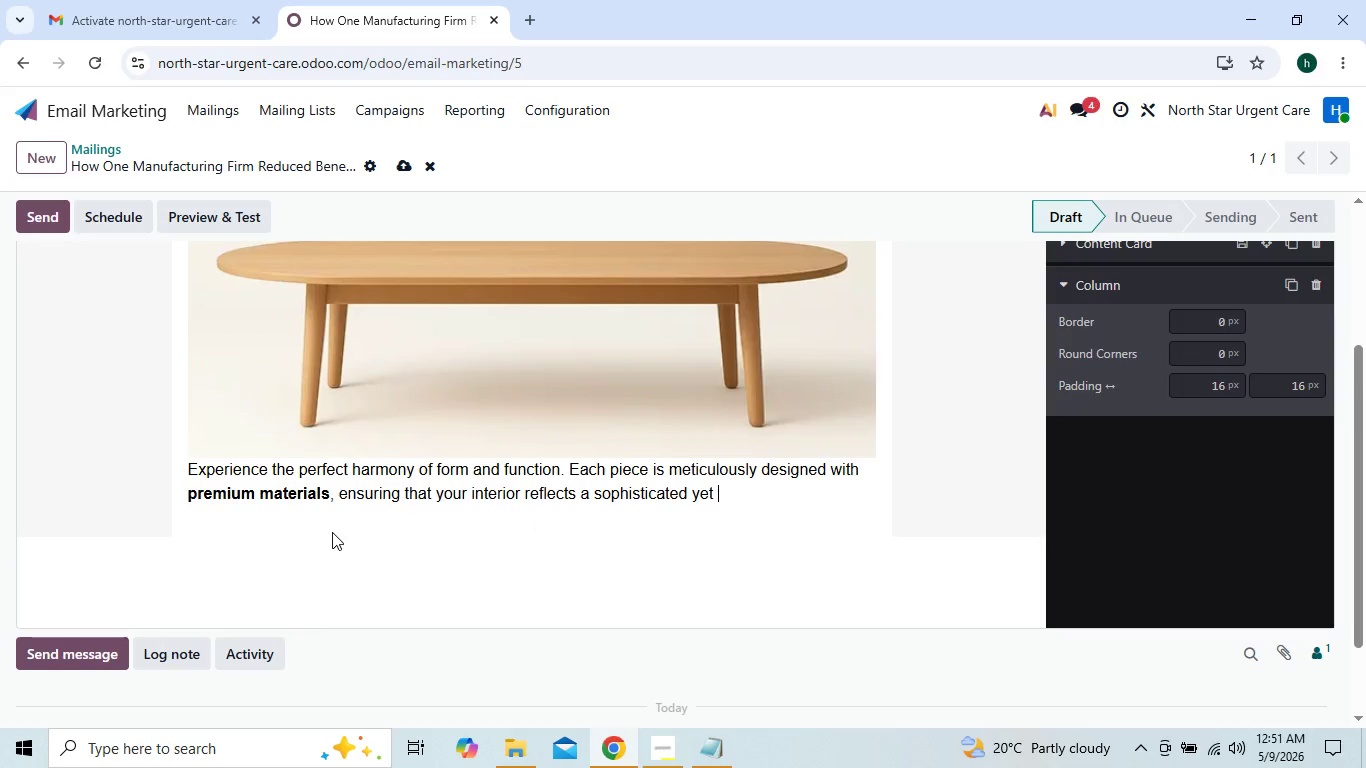 
key(Backspace)
 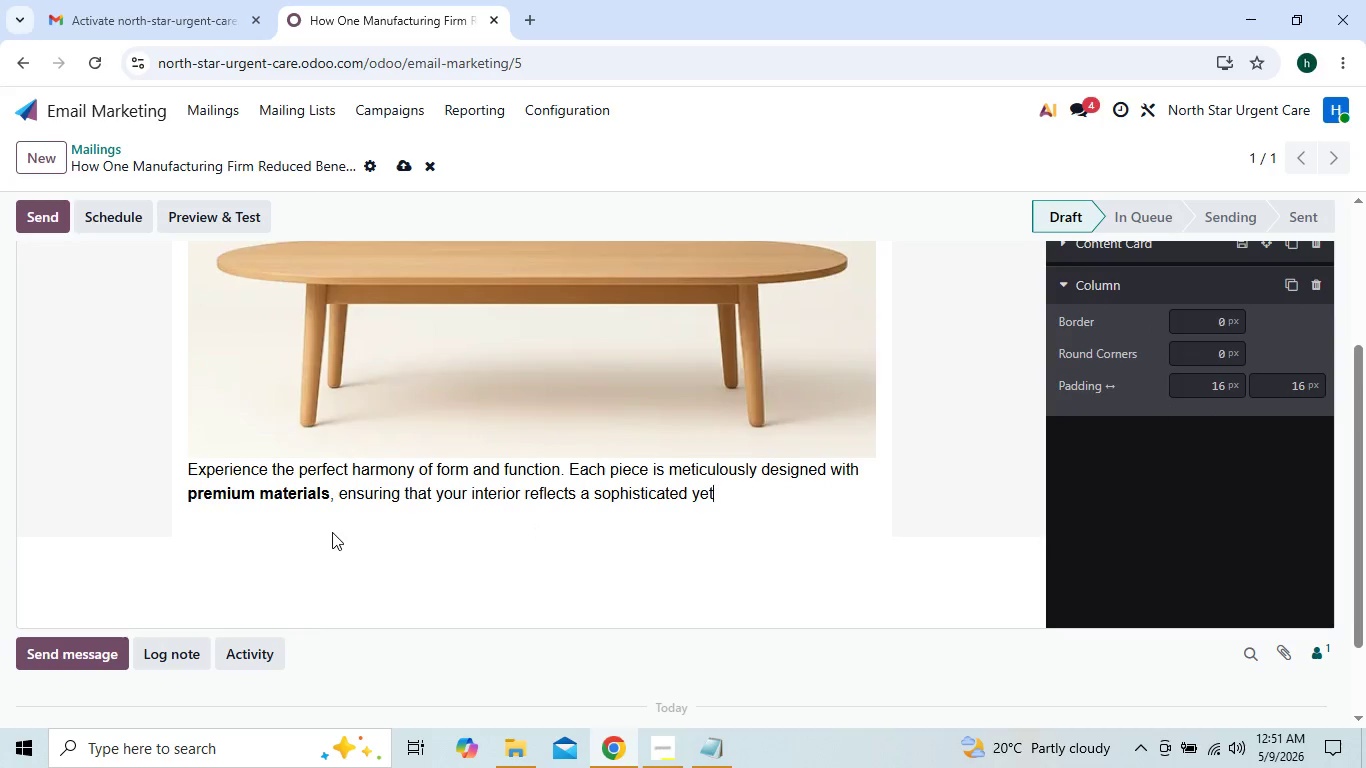 
key(Backspace)
 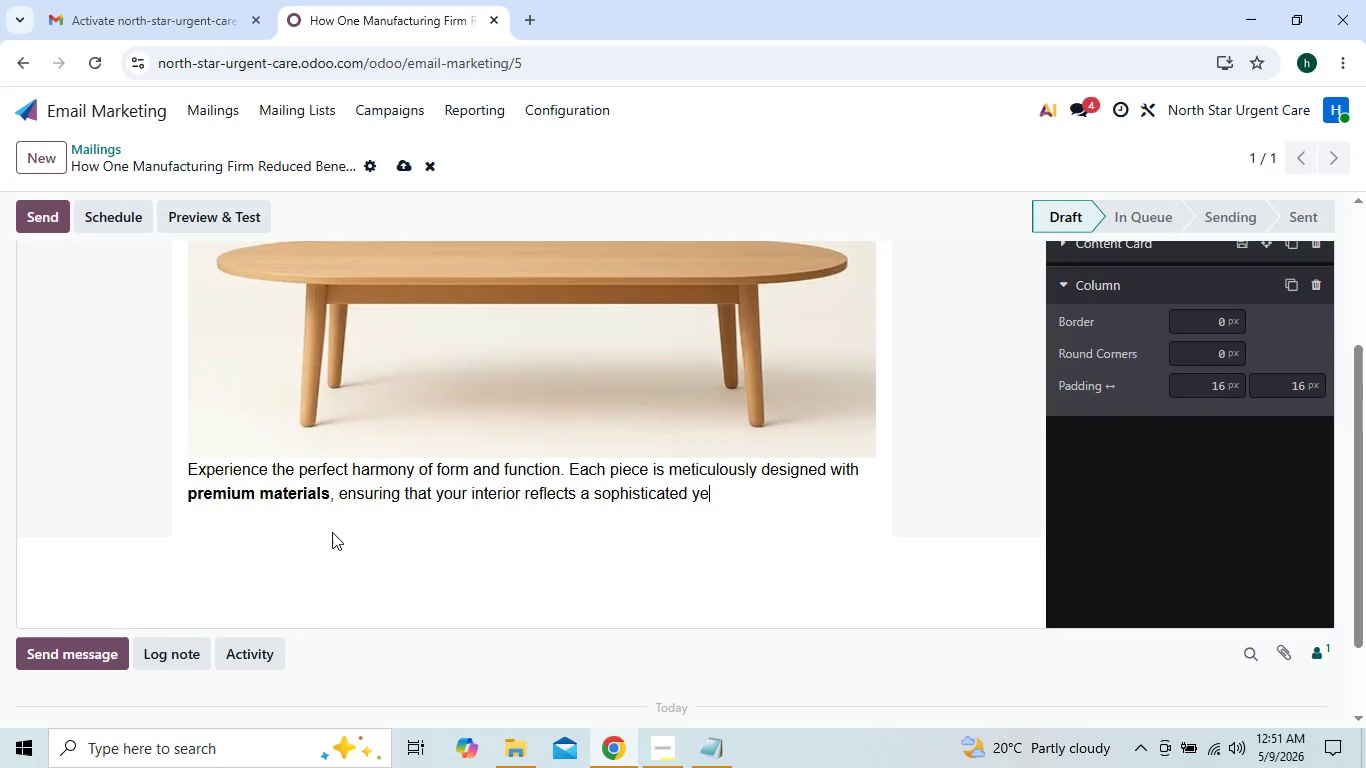 
key(Backspace)
 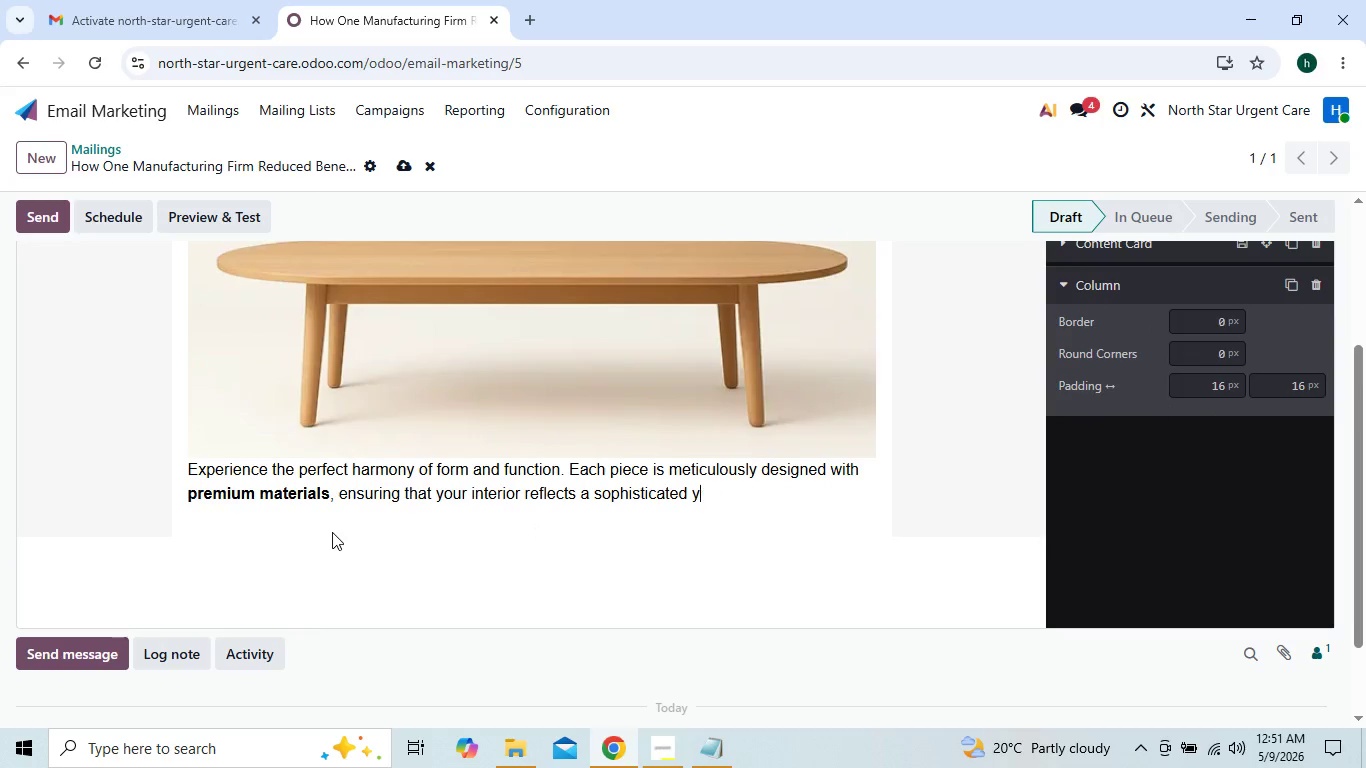 
key(Backspace)
 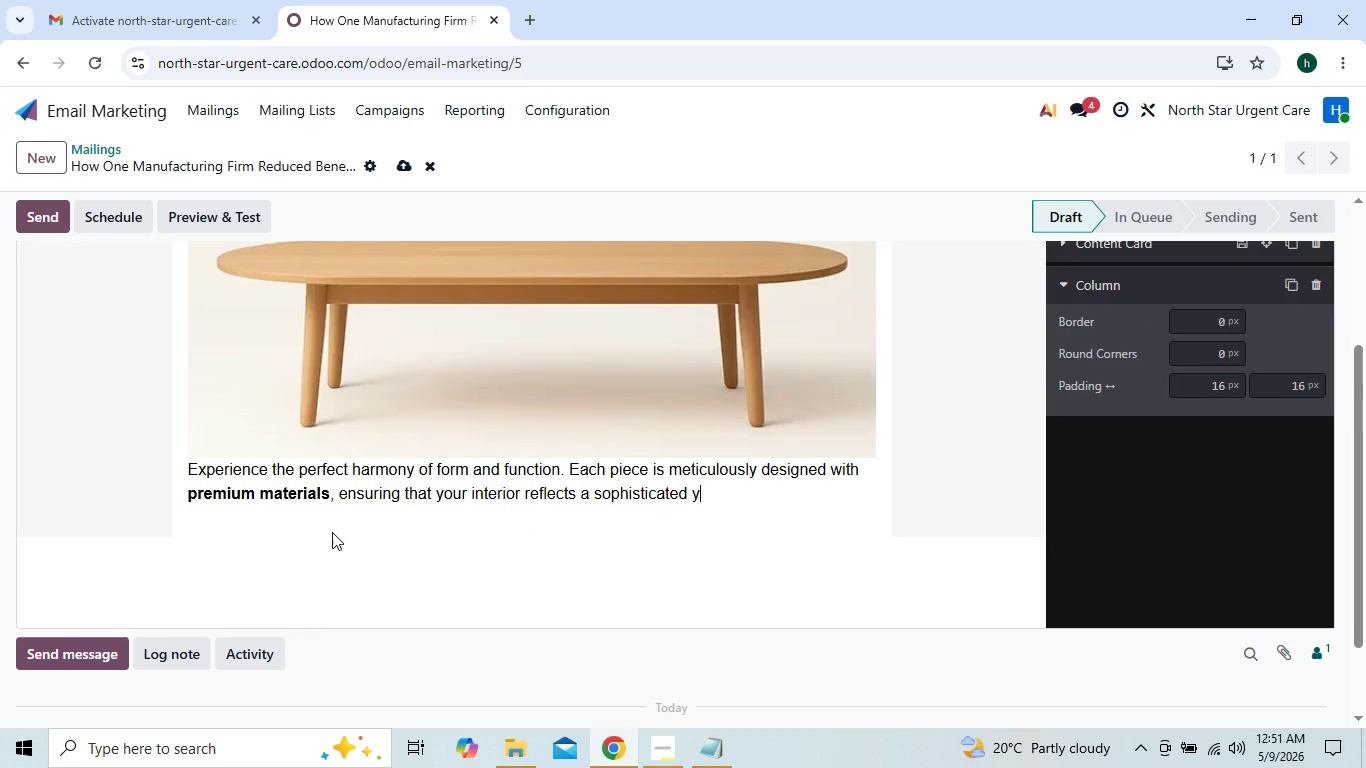 
key(Backspace)
 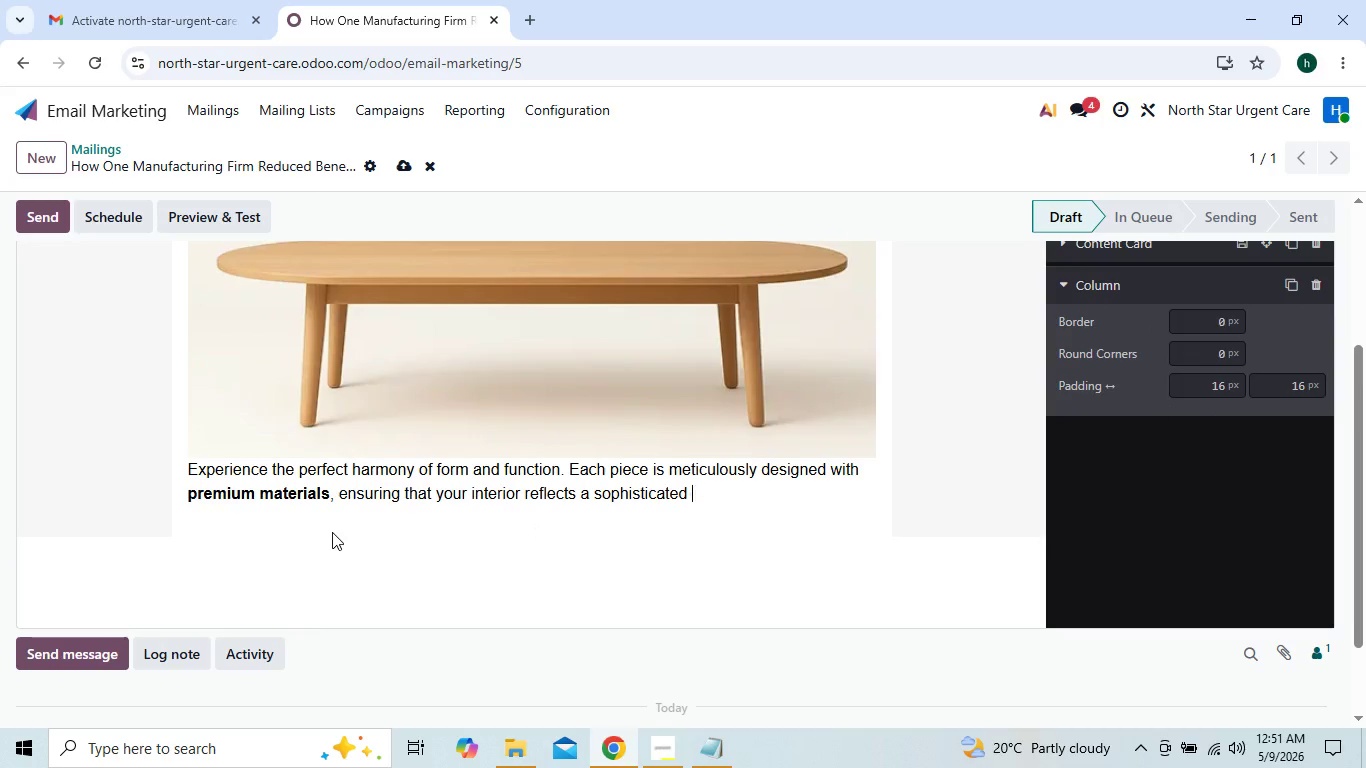 
key(Backspace)
 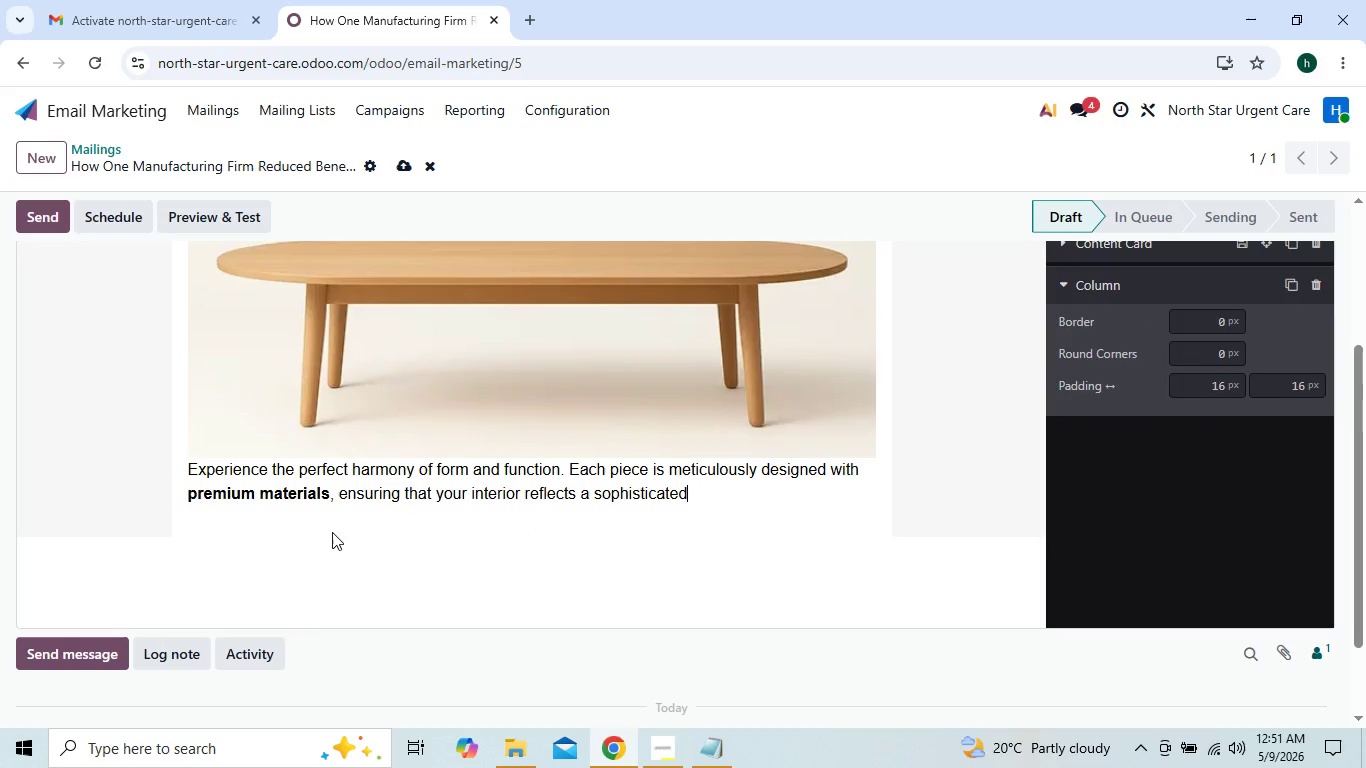 
key(Backspace)
 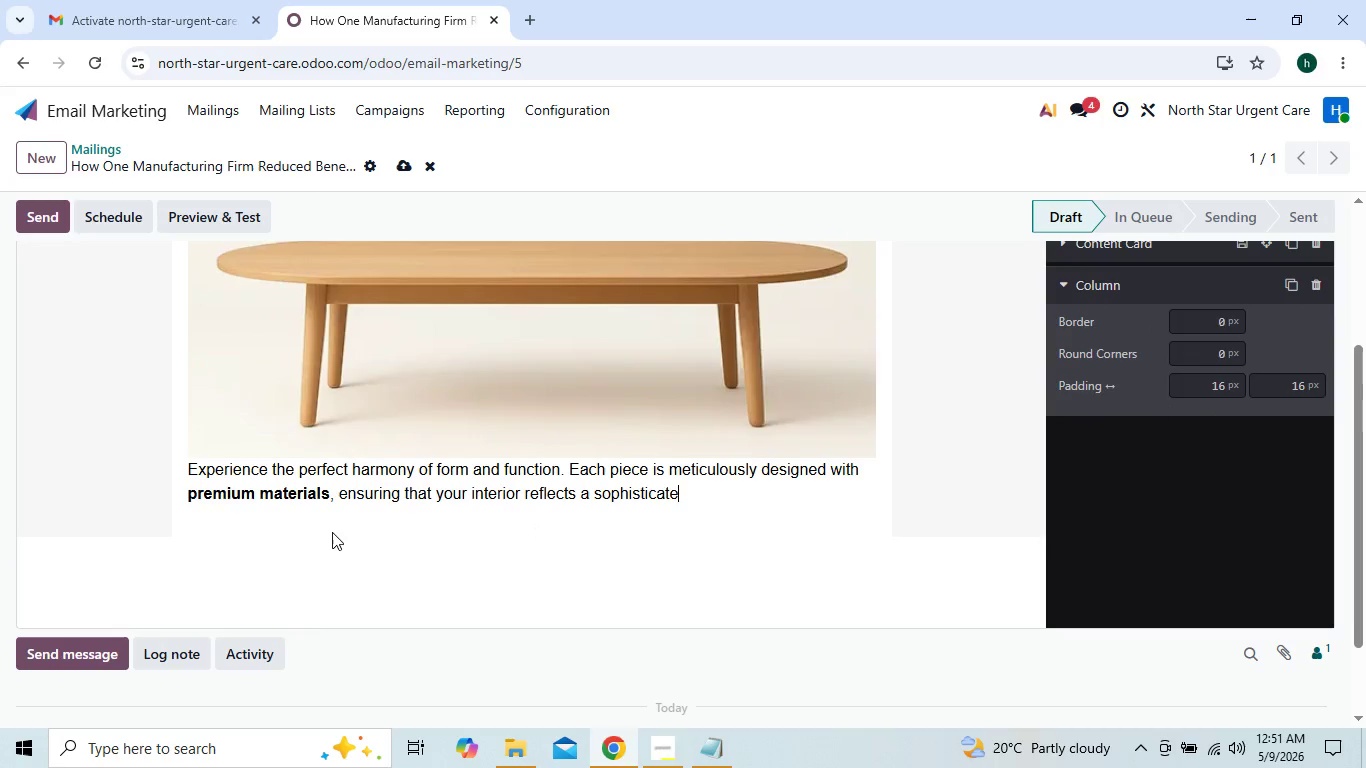 
key(Backspace)
 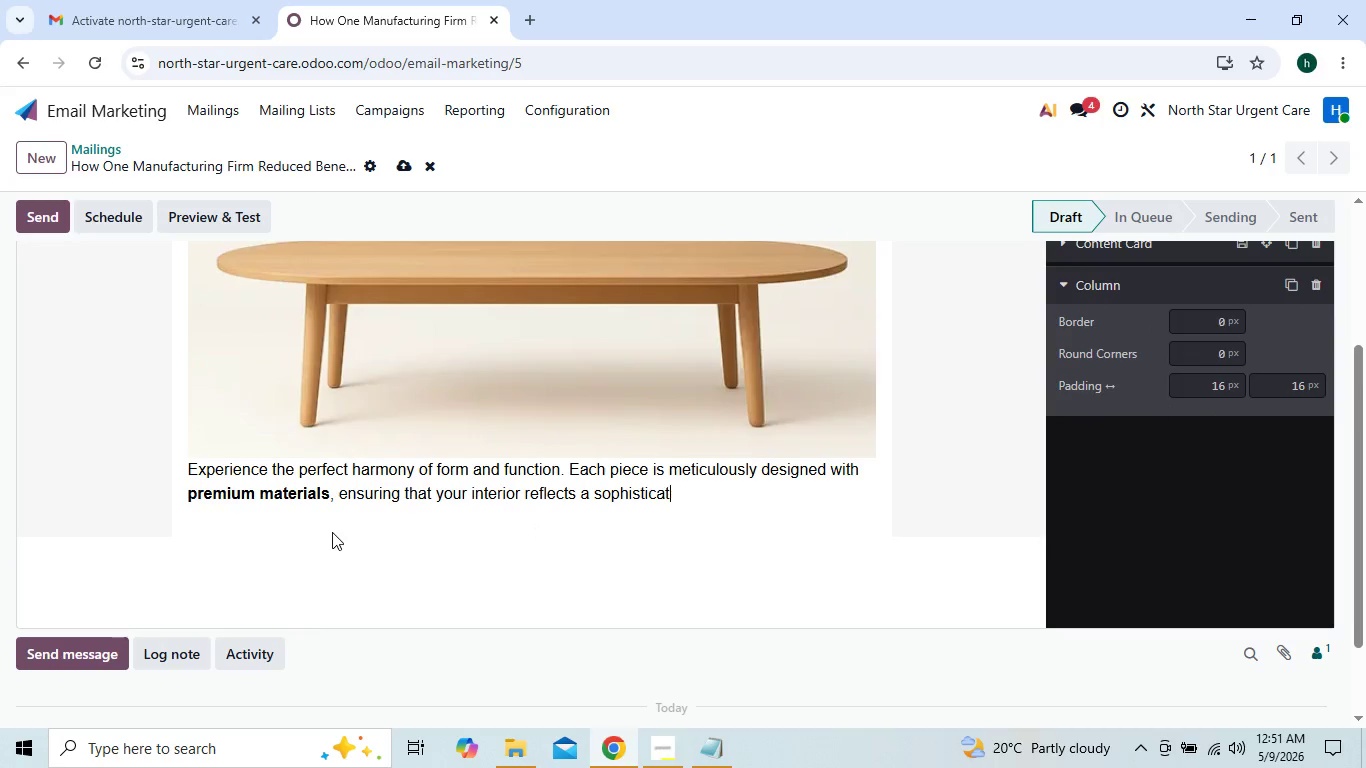 
key(Backspace)
 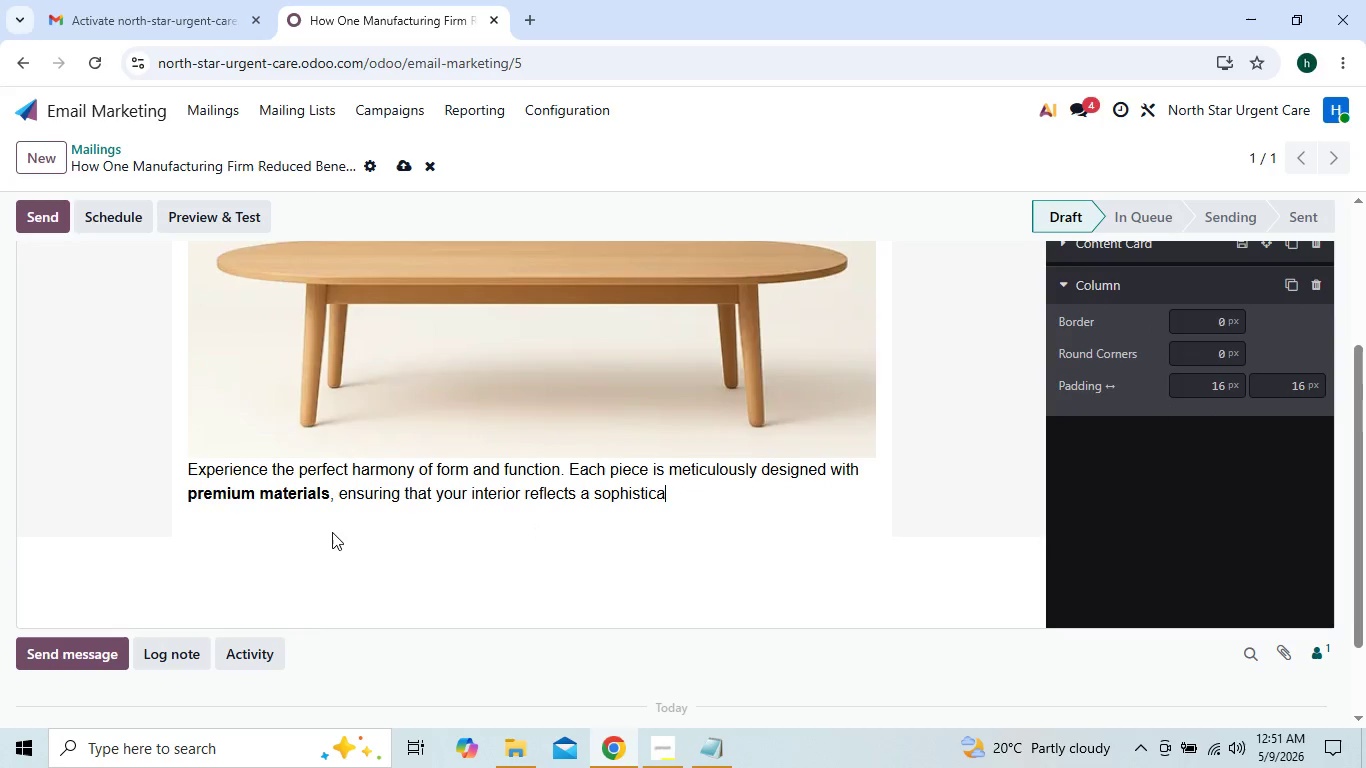 
key(Backspace)
 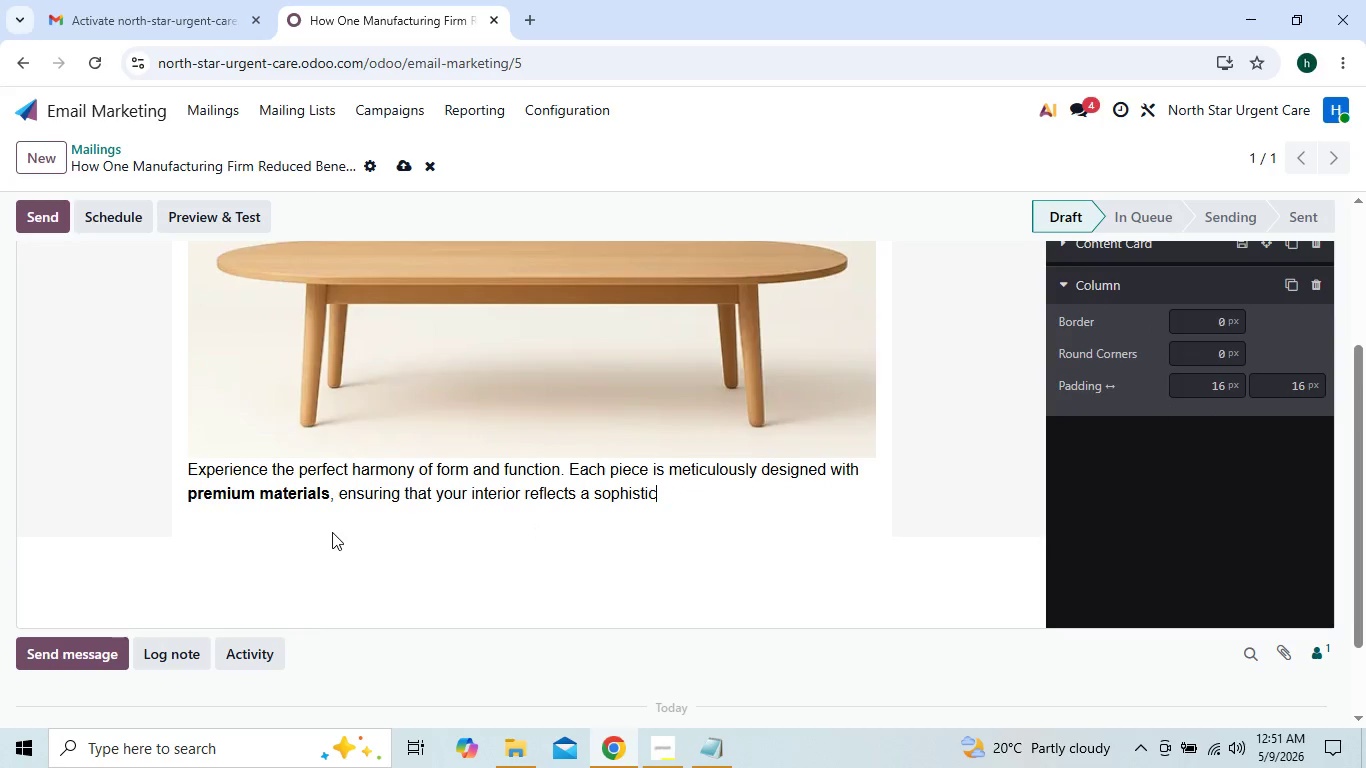 
key(Backspace)
 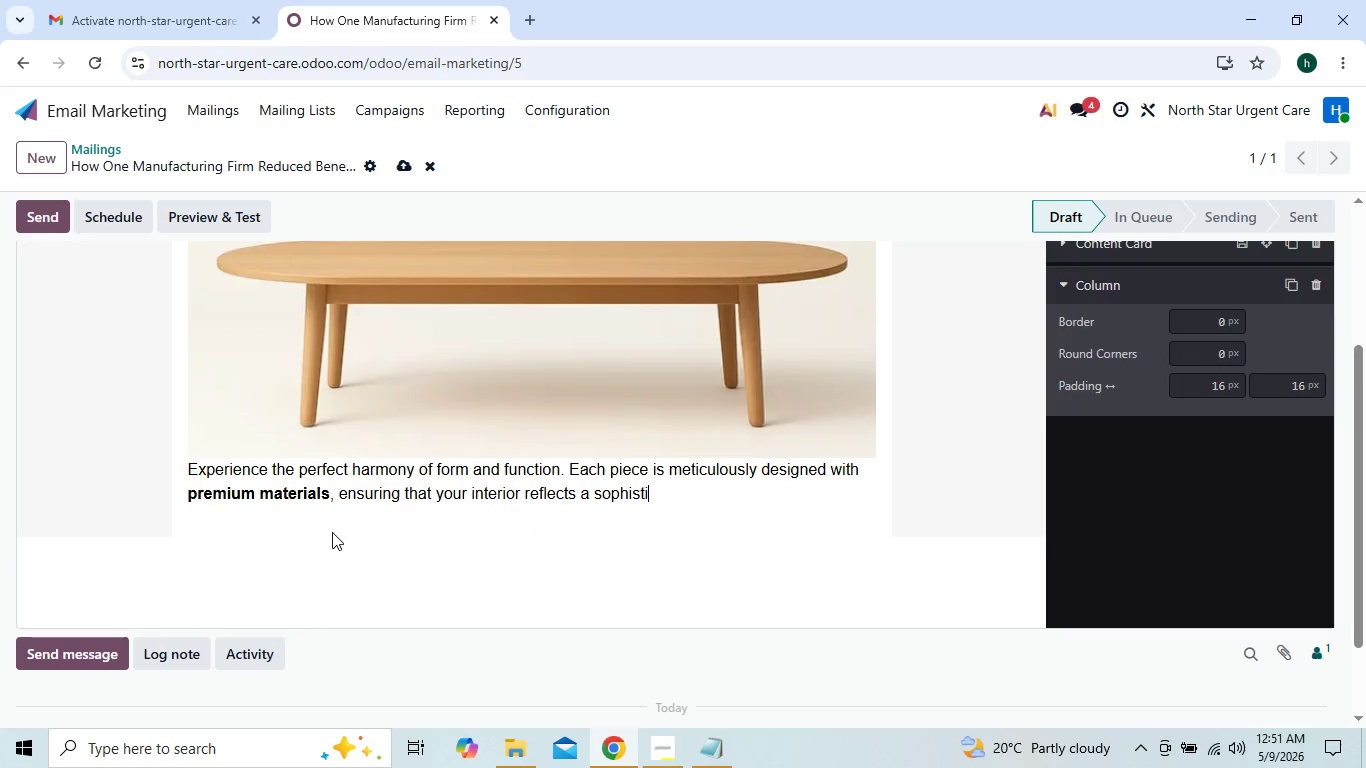 
key(Backspace)
 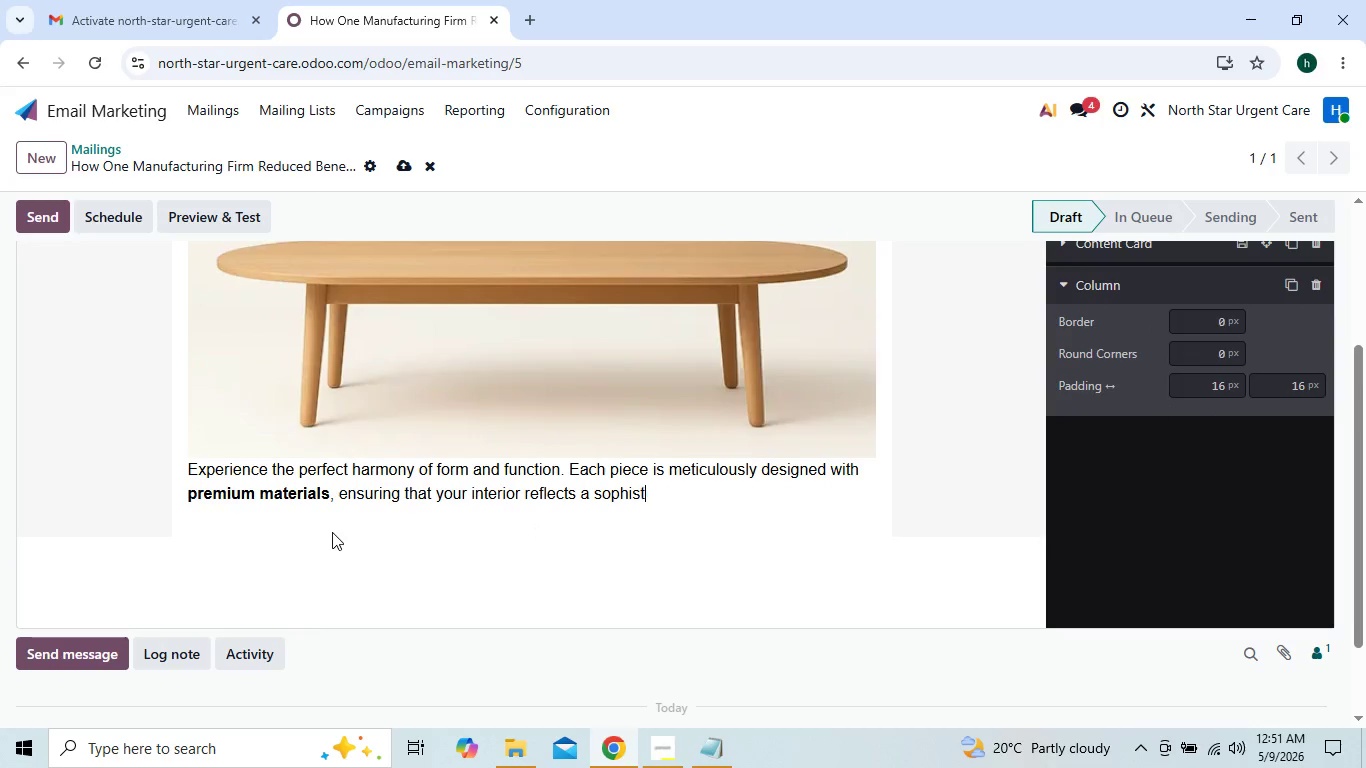 
key(Backspace)
 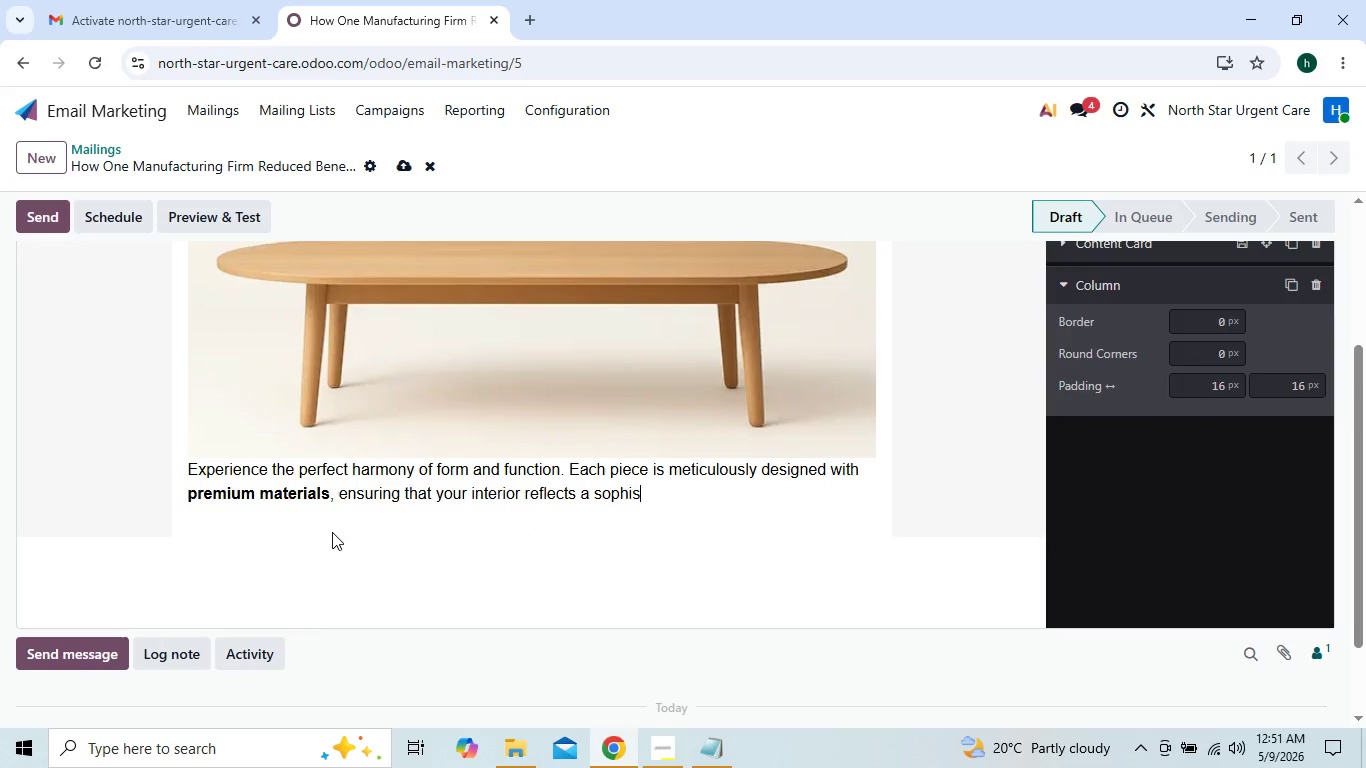 
key(Backspace)
 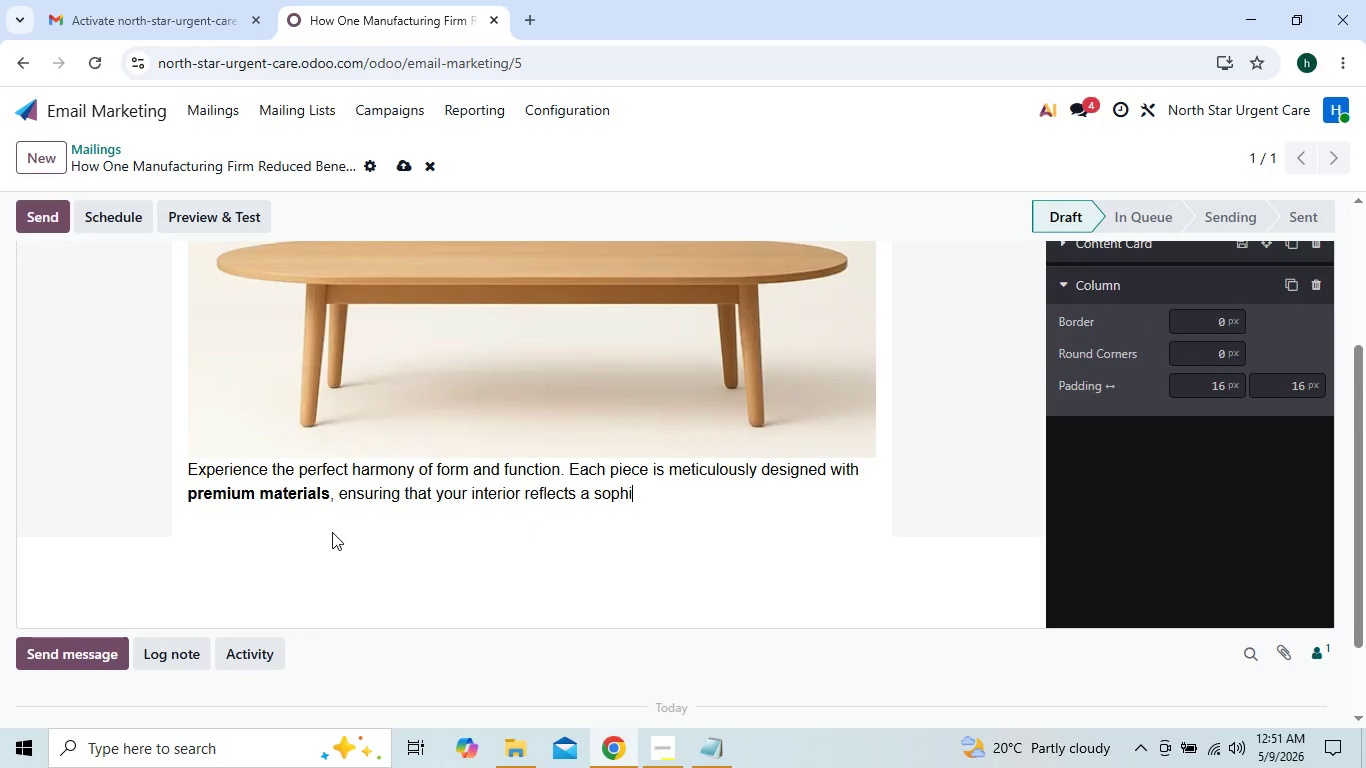 
key(Backspace)
 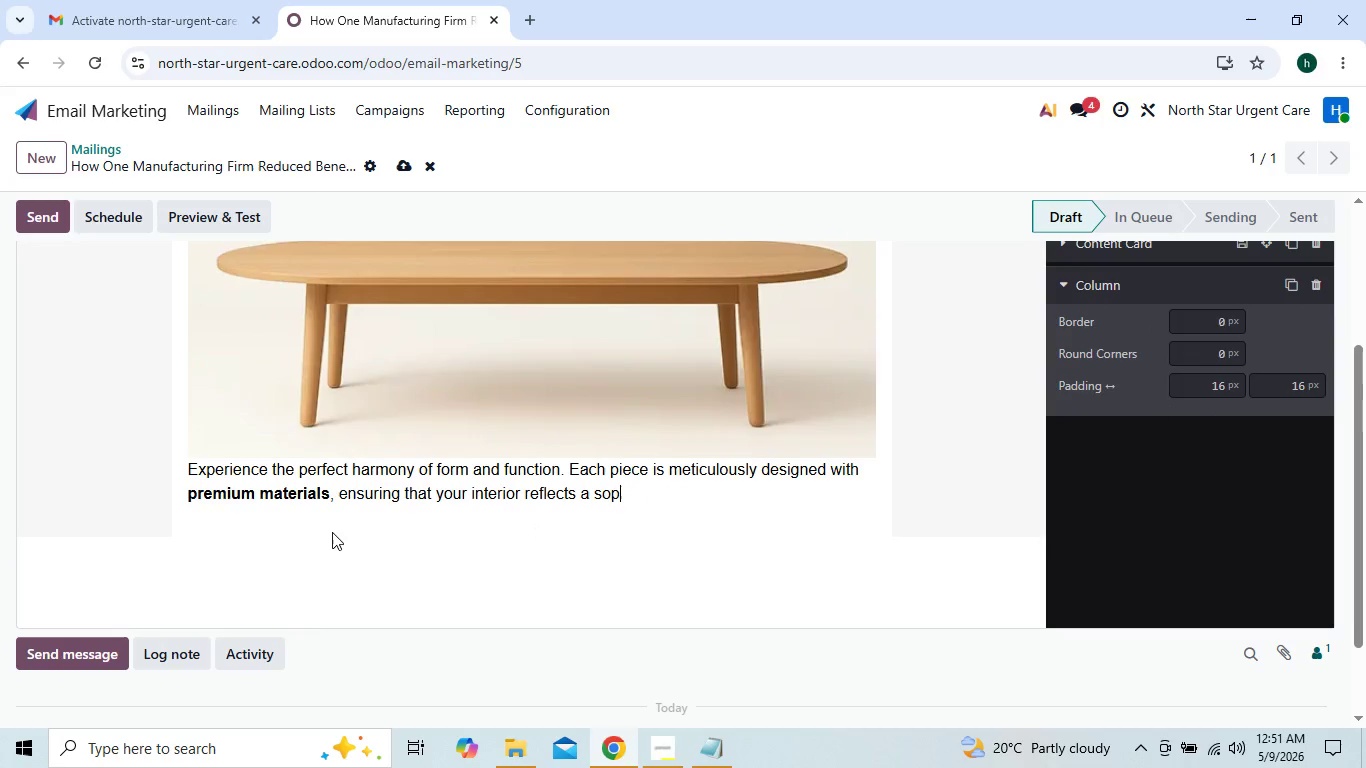 
key(Backspace)
 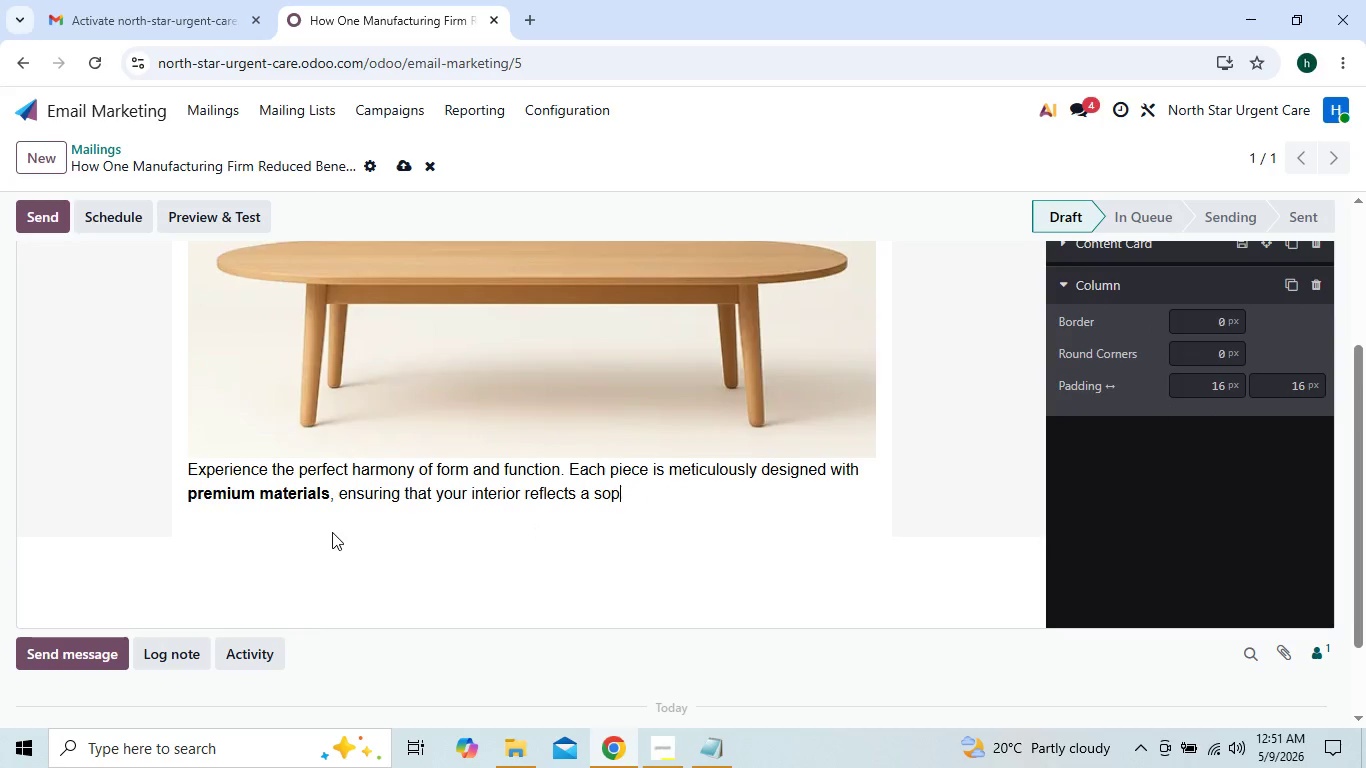 
key(Backspace)
 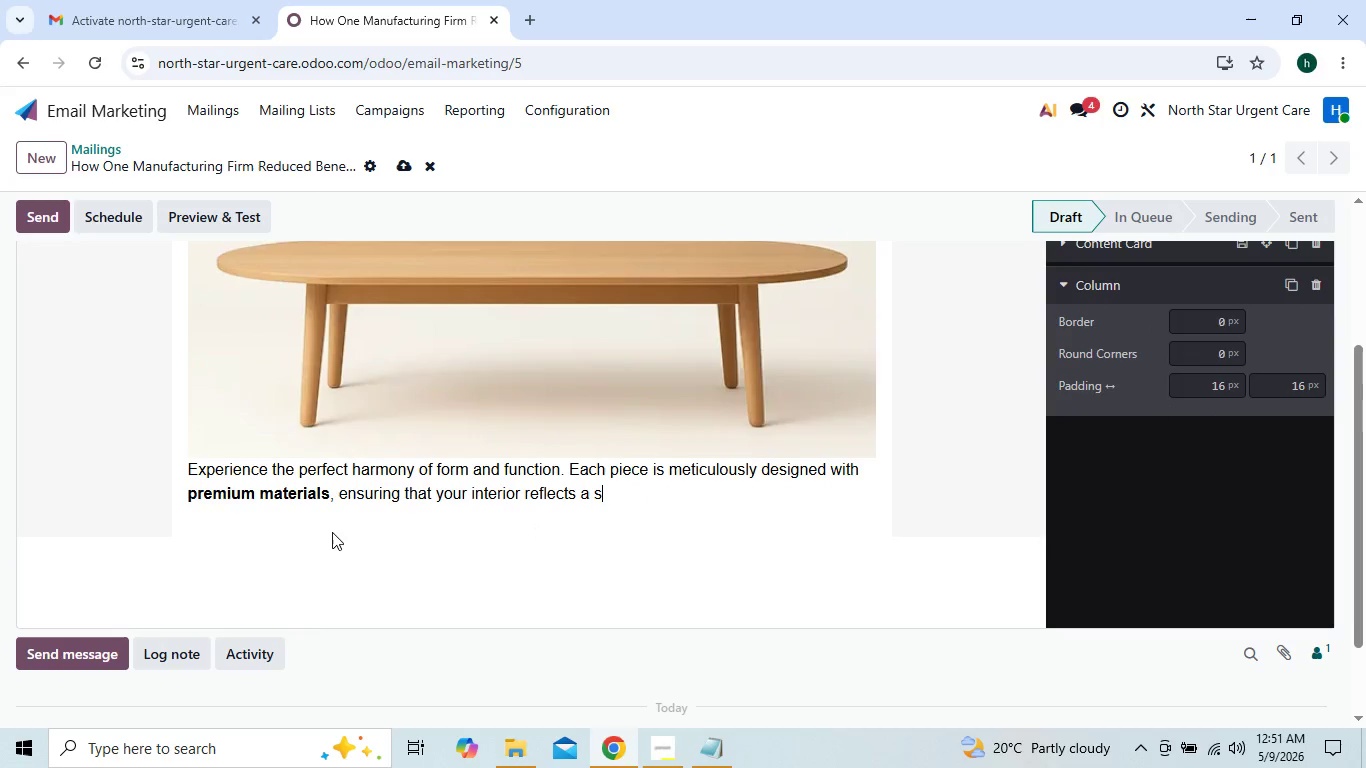 
key(Backspace)
 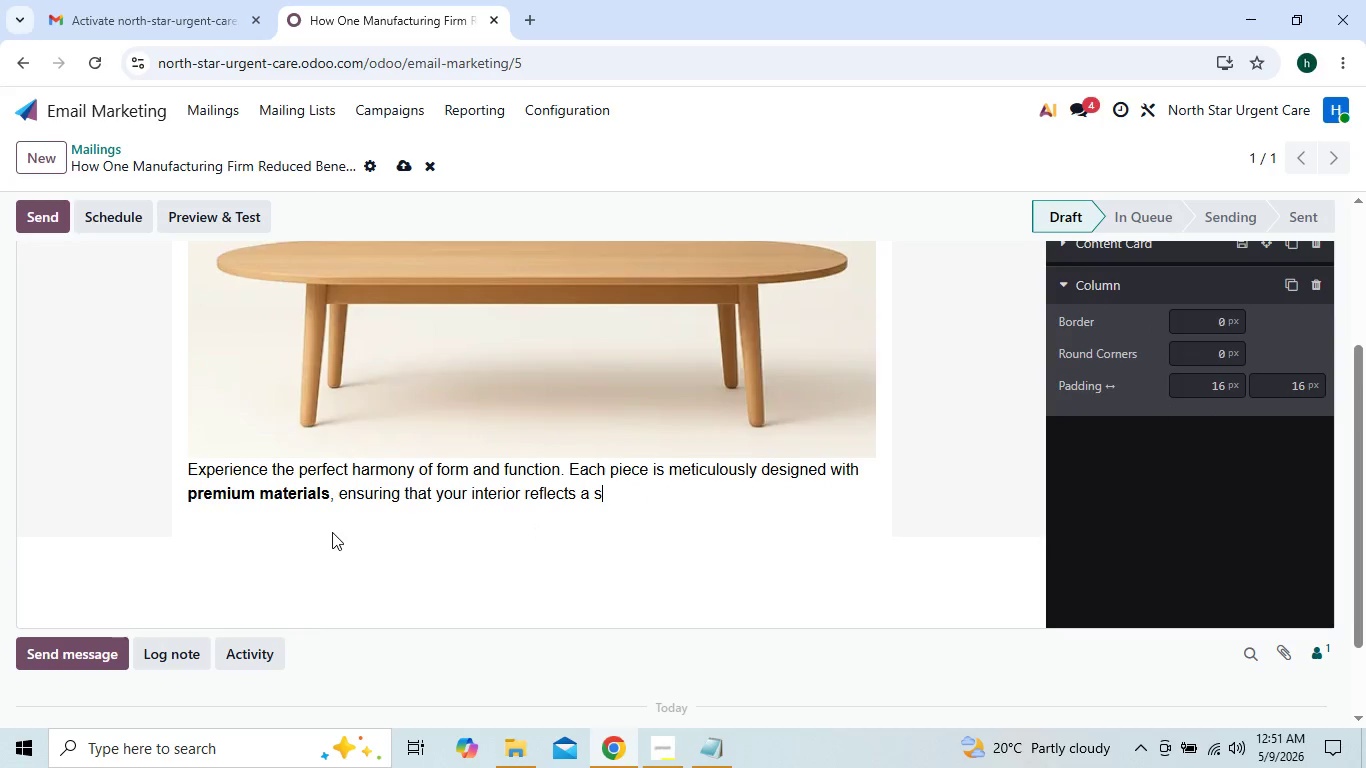 
key(Backspace)
 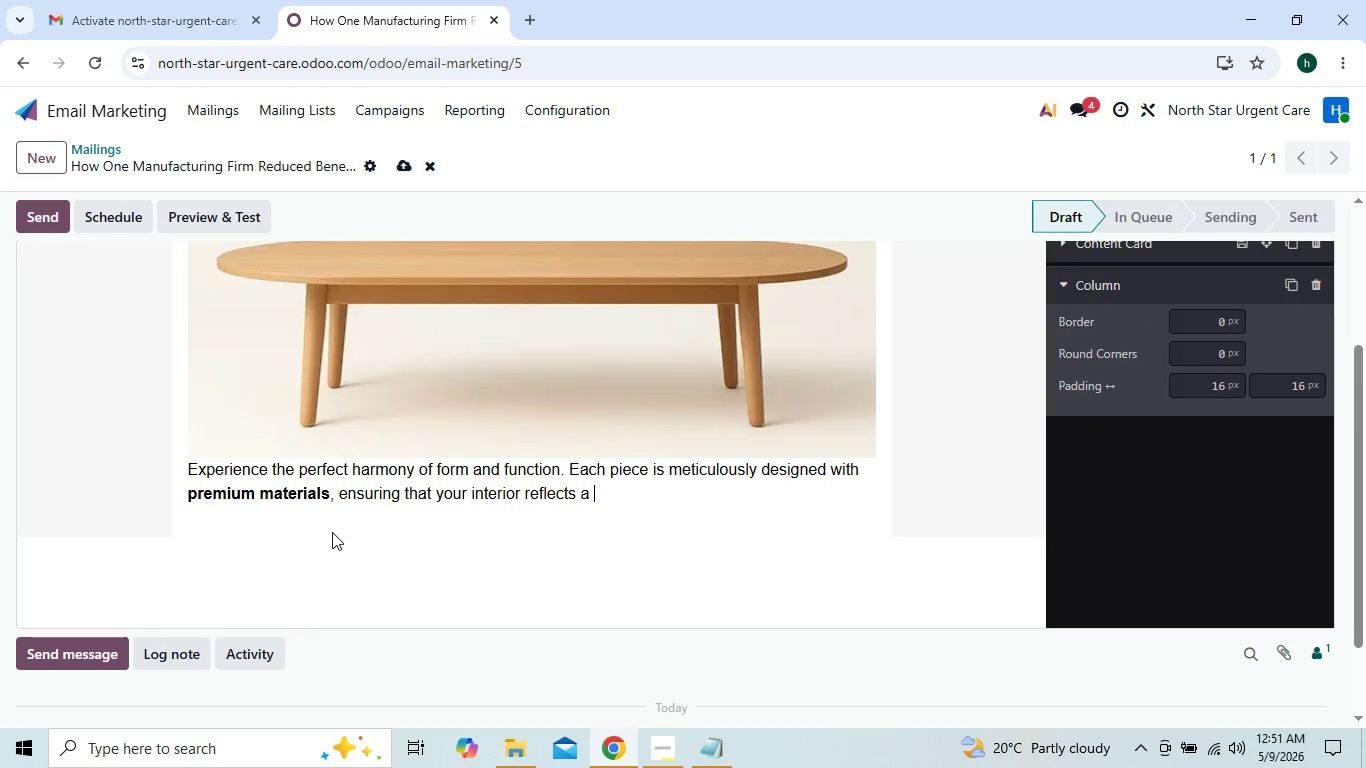 
key(Backspace)
 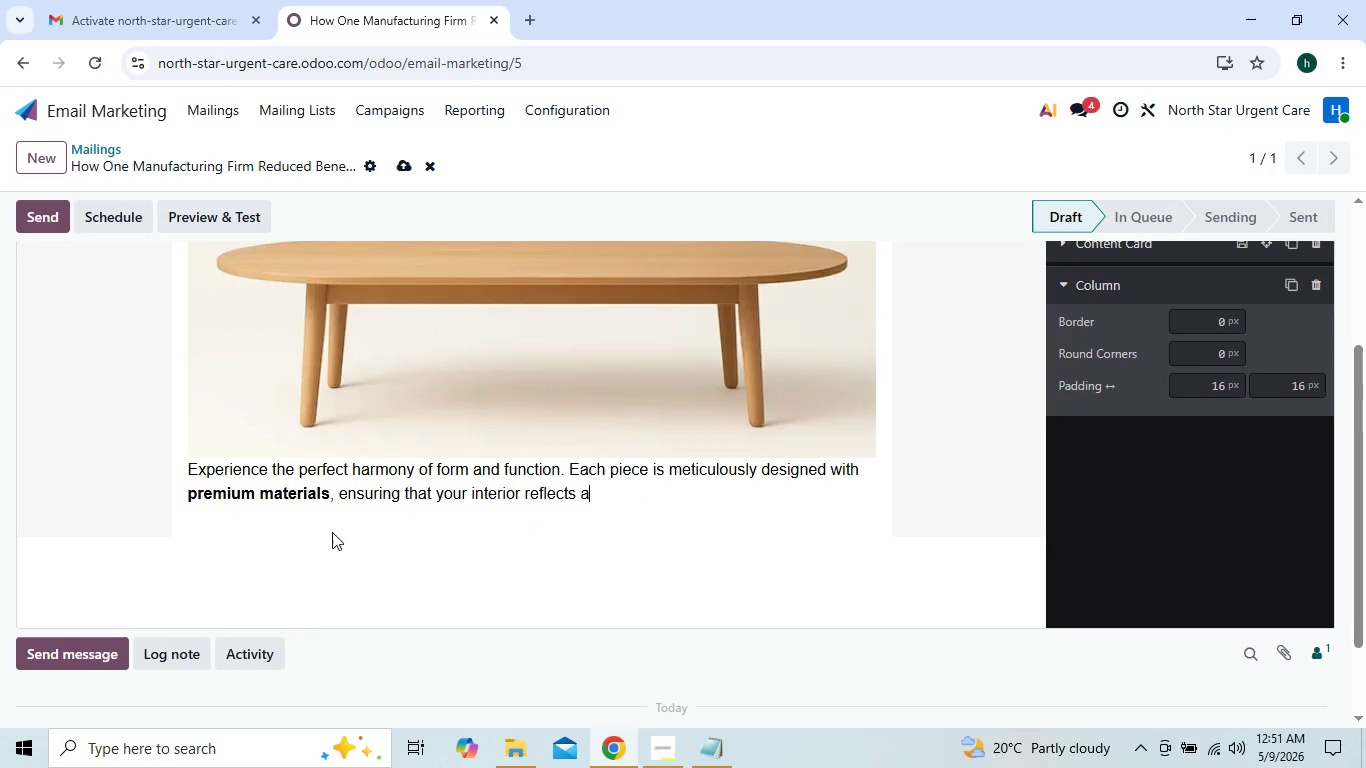 
key(Backspace)
 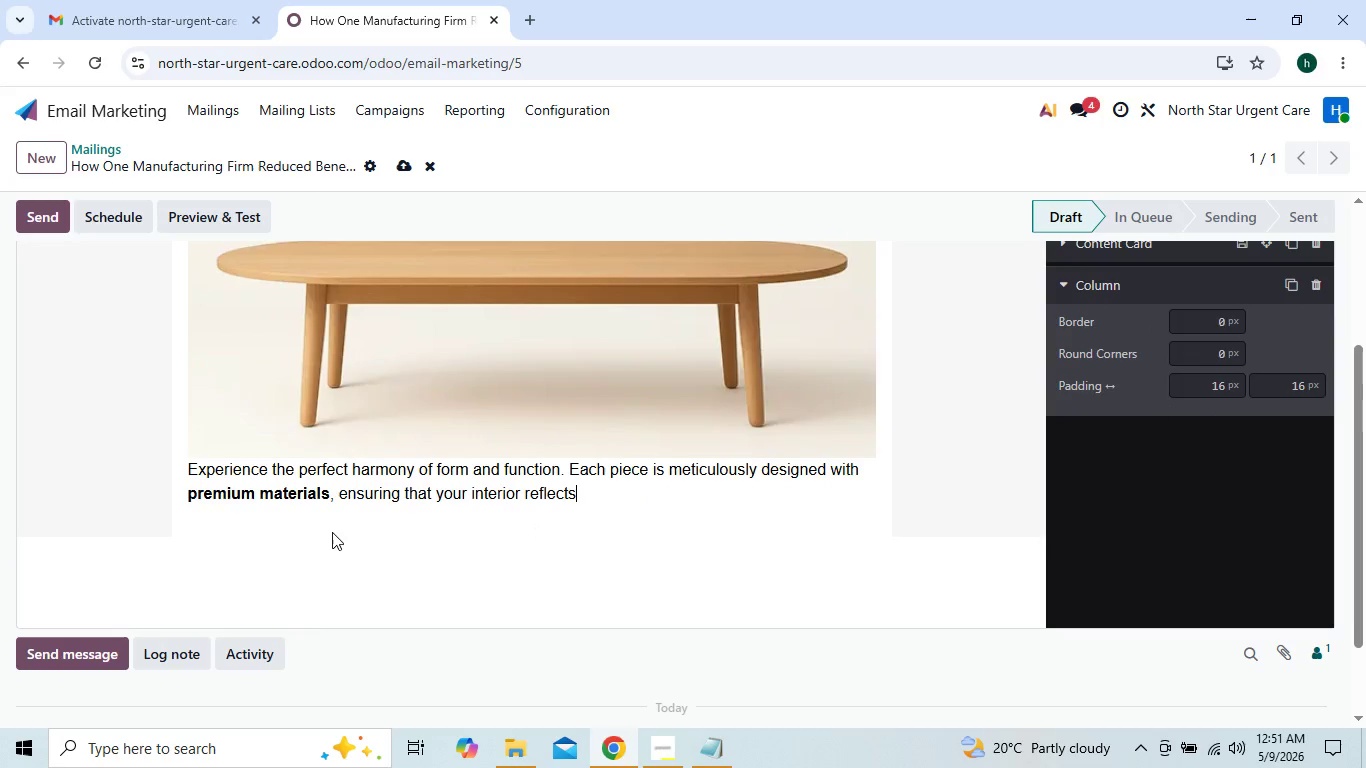 
key(Backspace)
 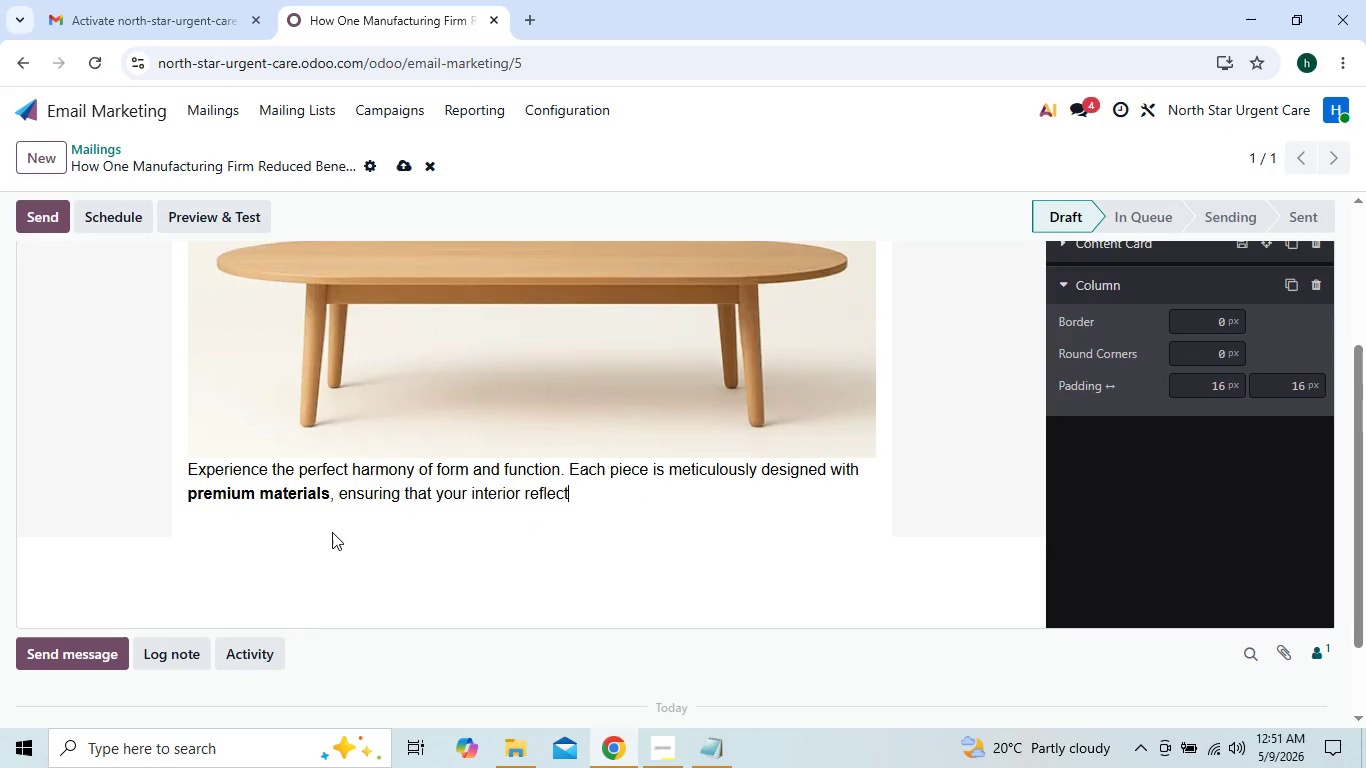 
key(Backspace)
 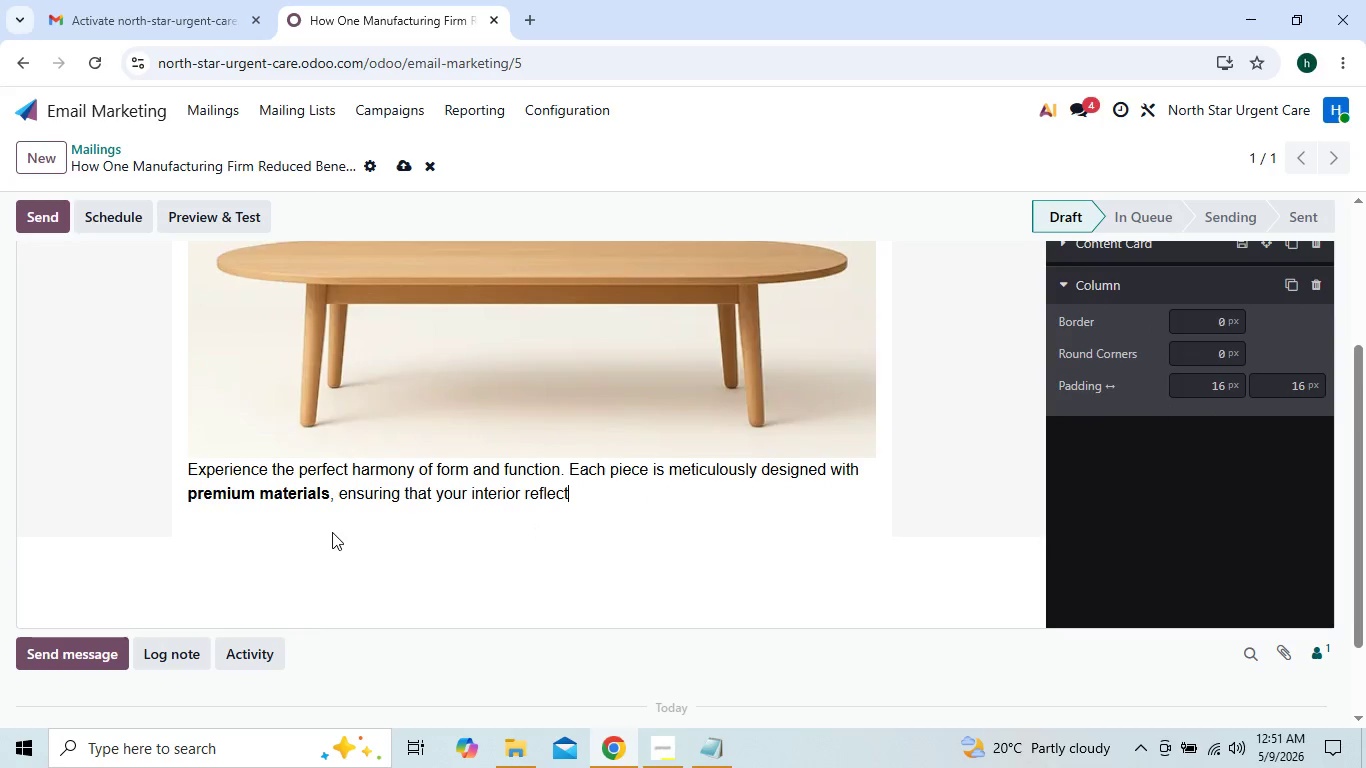 
key(Backspace)
 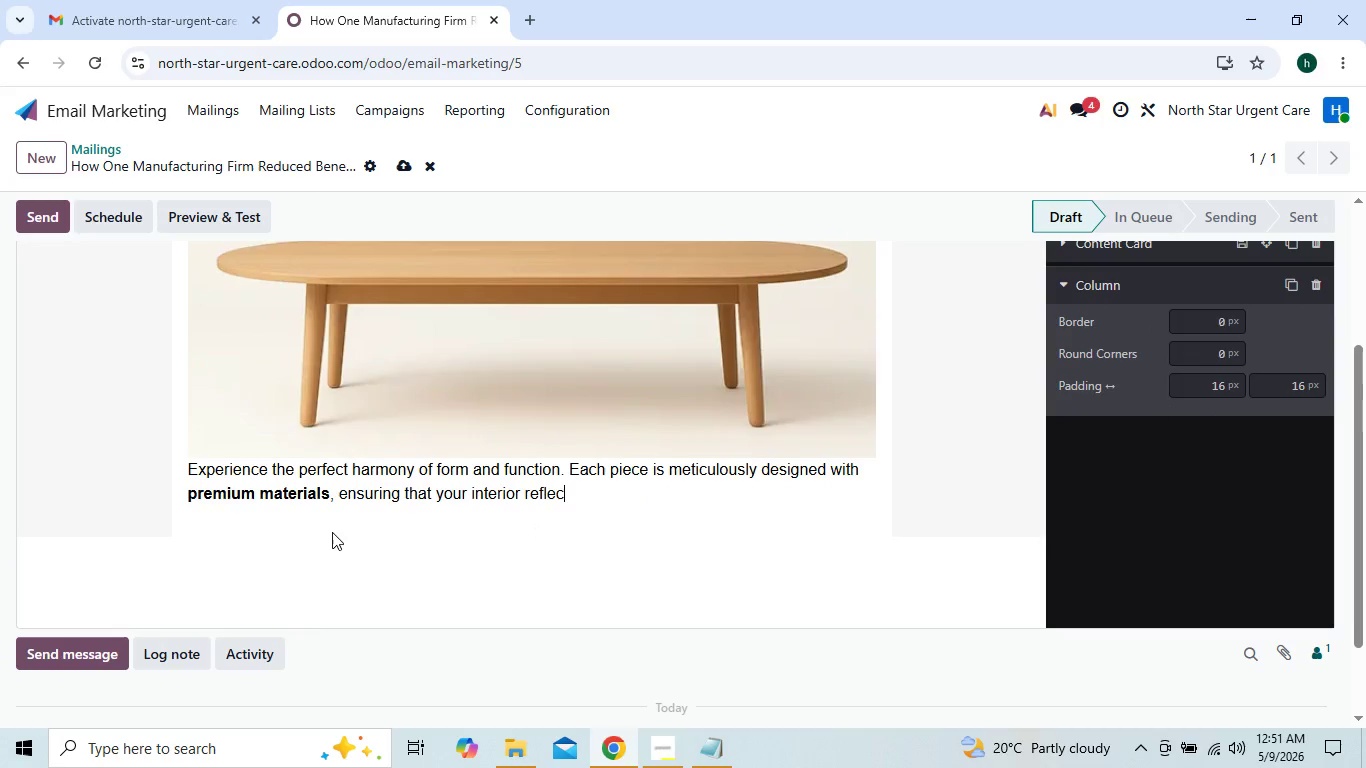 
key(Backspace)
 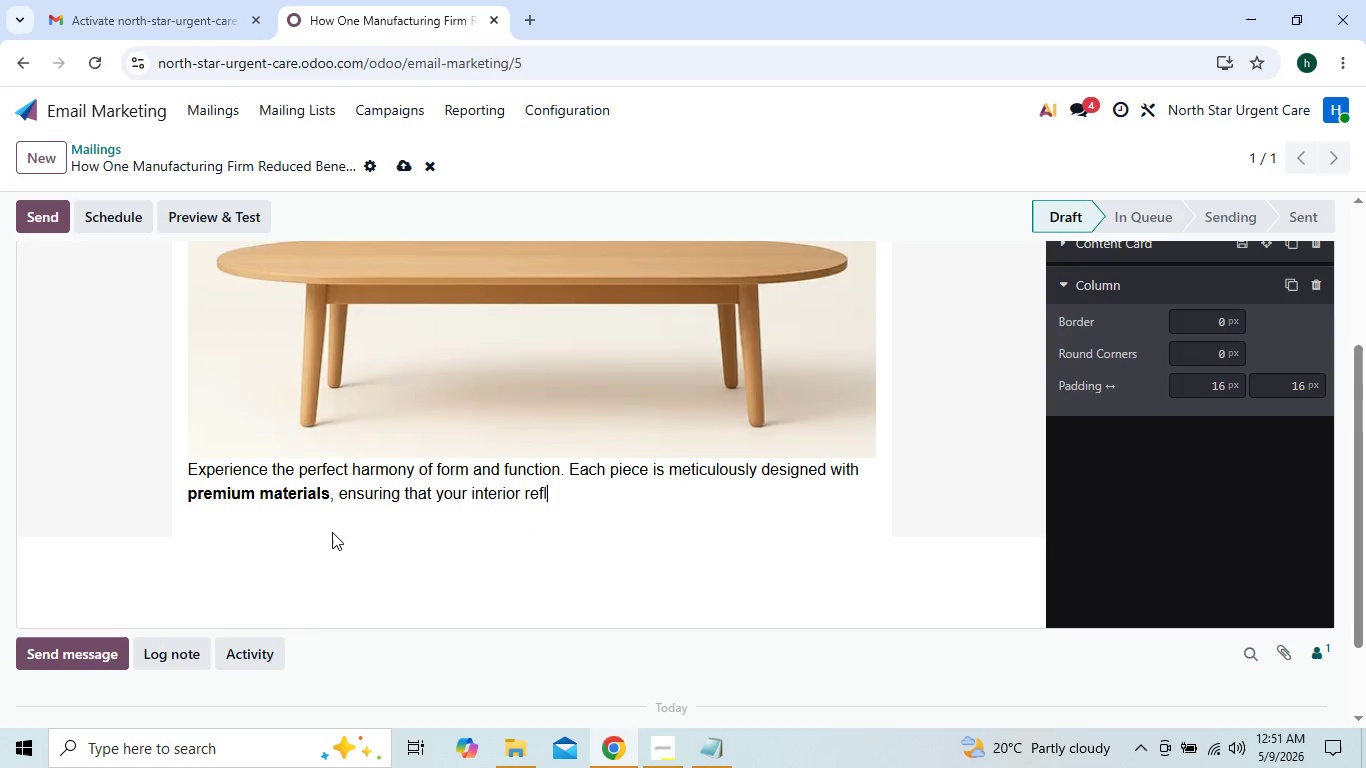 
key(Backspace)
 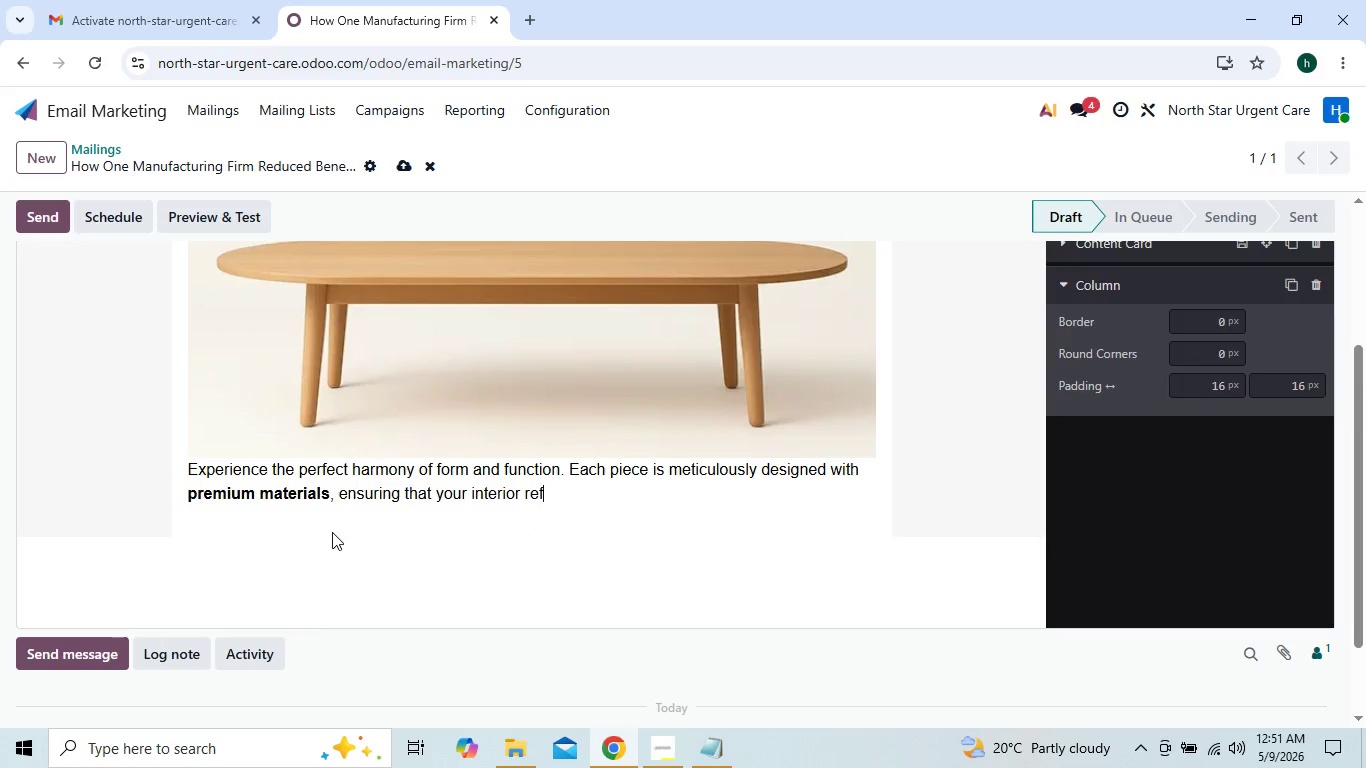 
key(Backspace)
 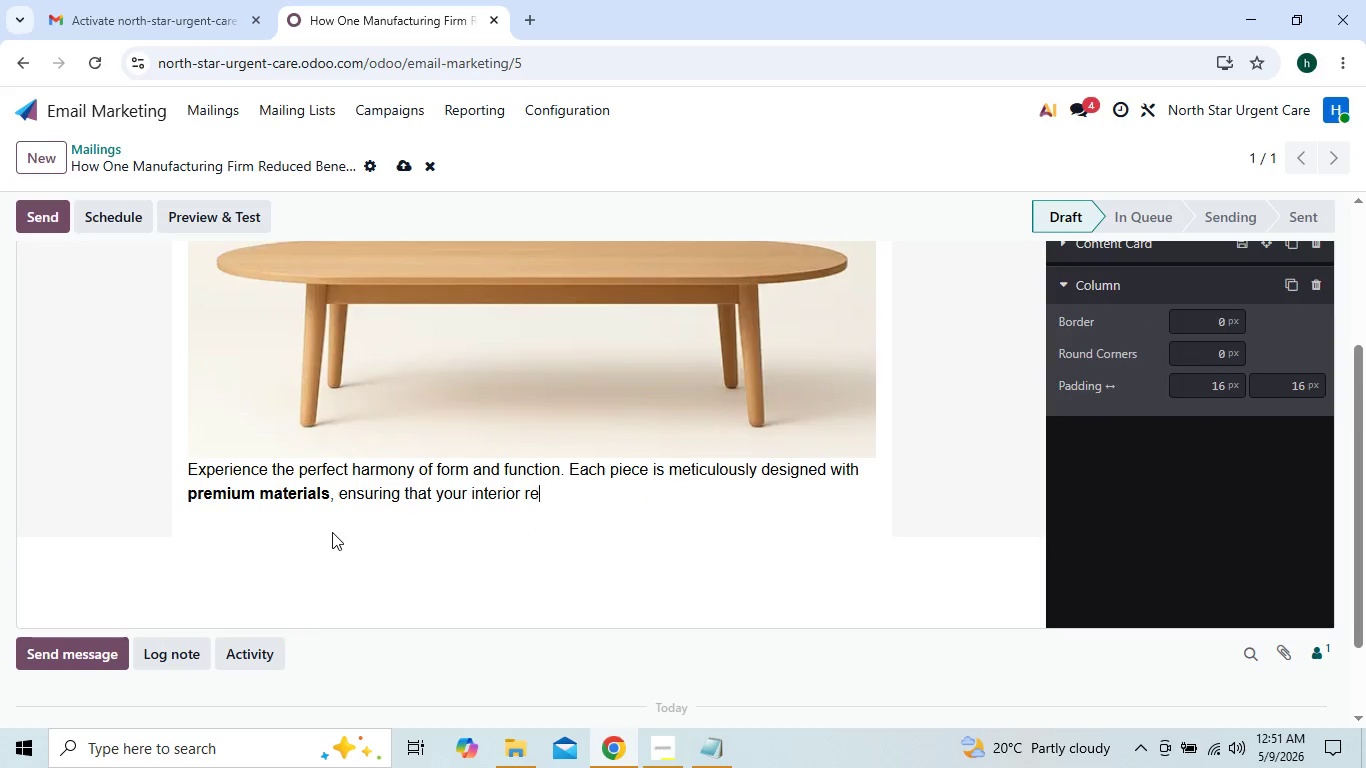 
key(Backspace)
 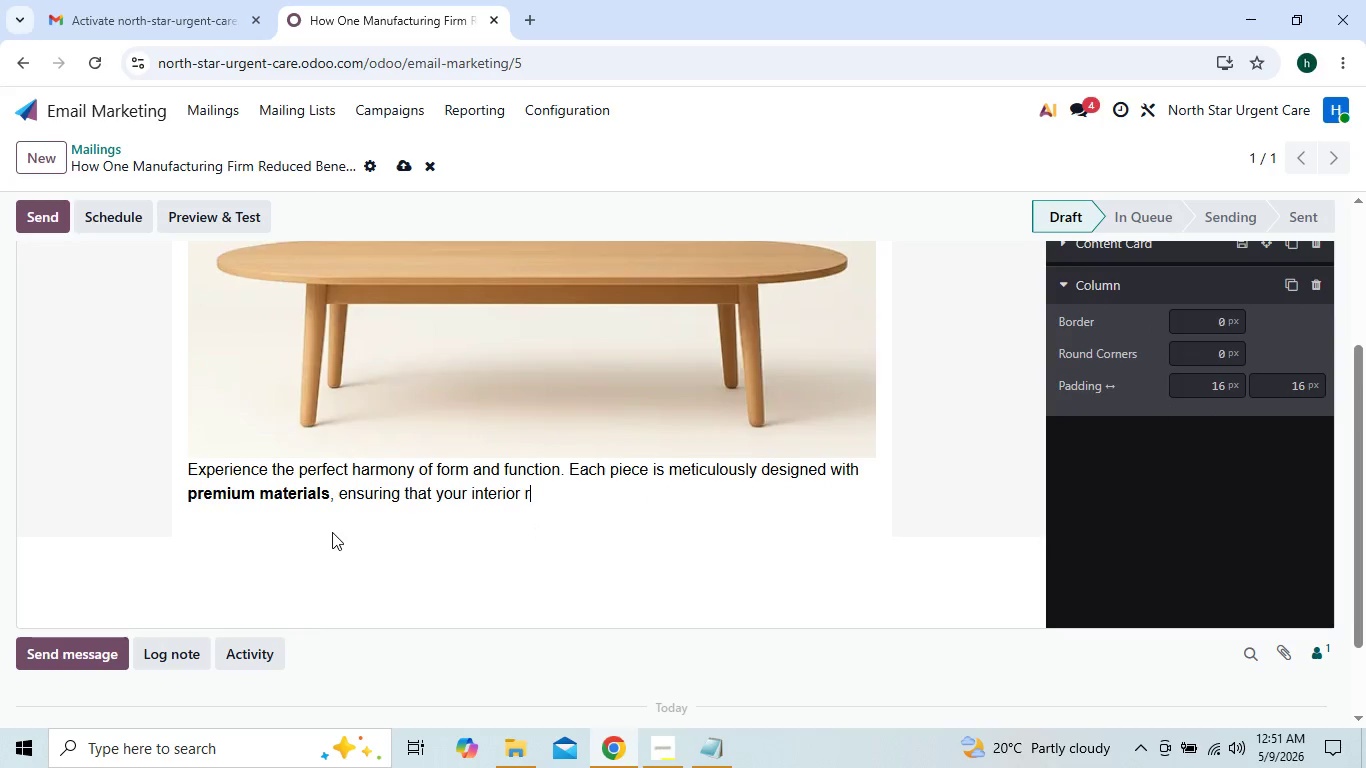 
key(Backspace)
 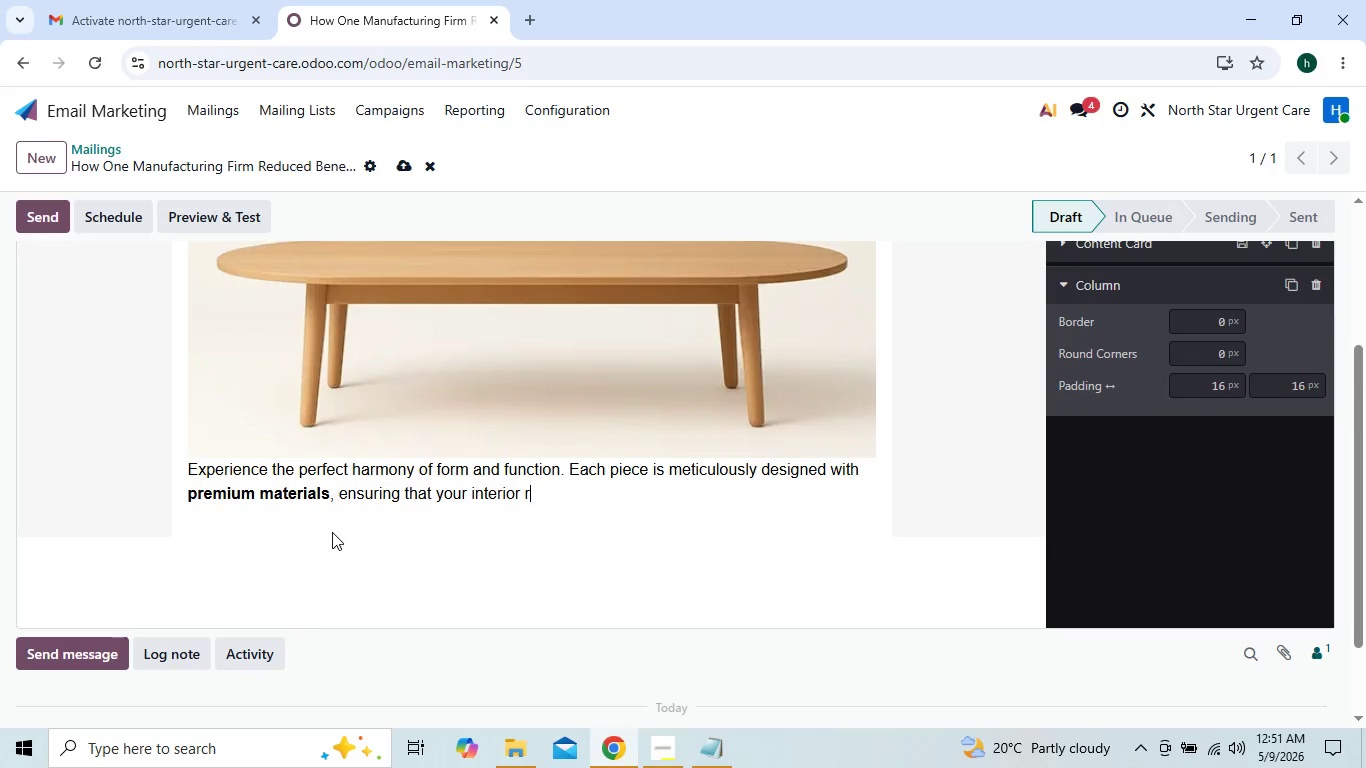 
key(Backspace)
 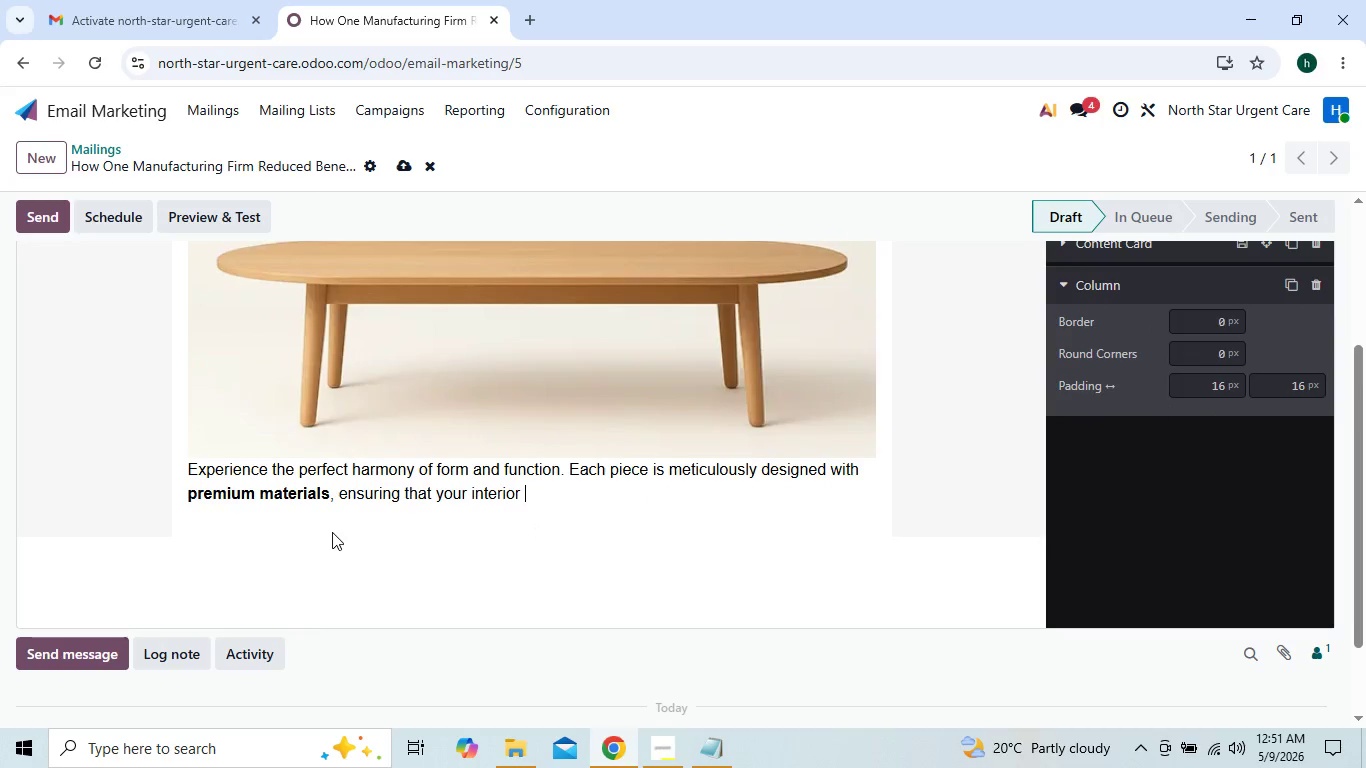 
key(Backspace)
 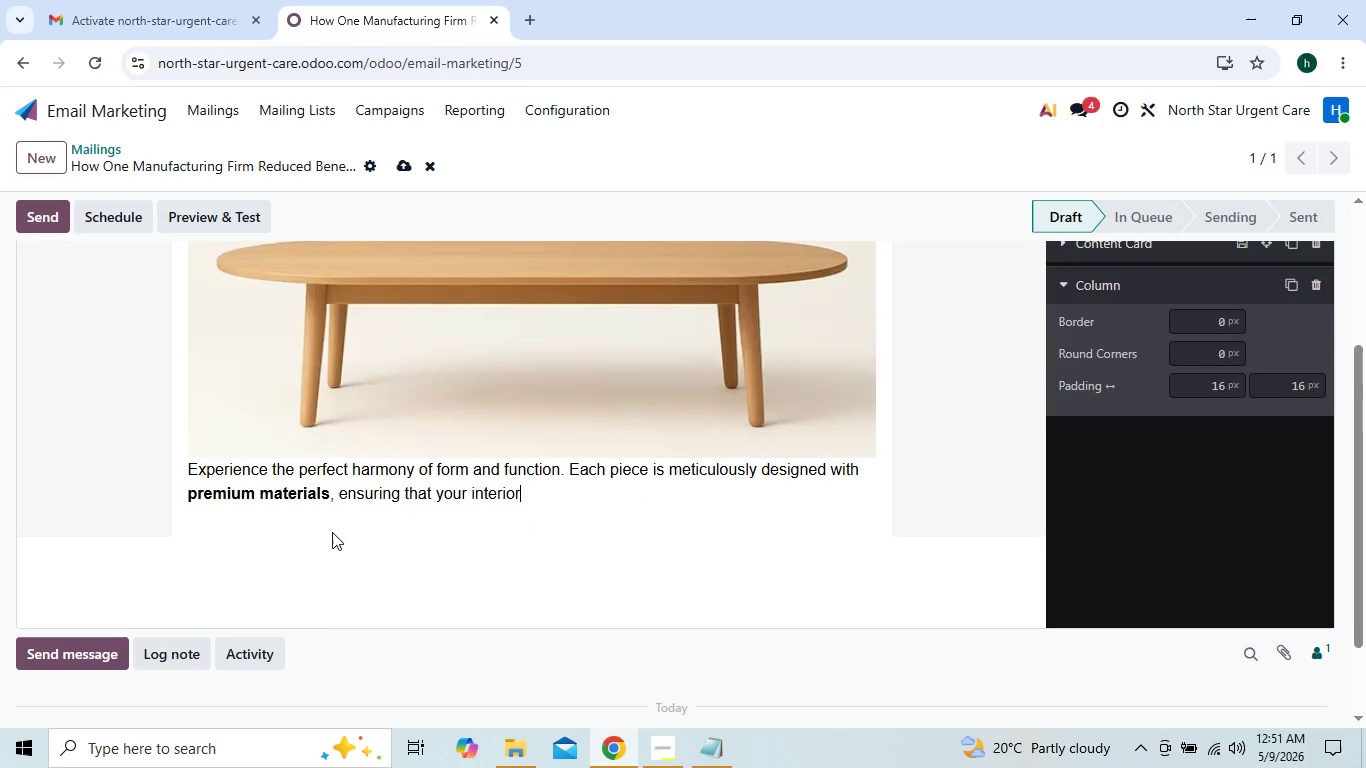 
key(Backspace)
 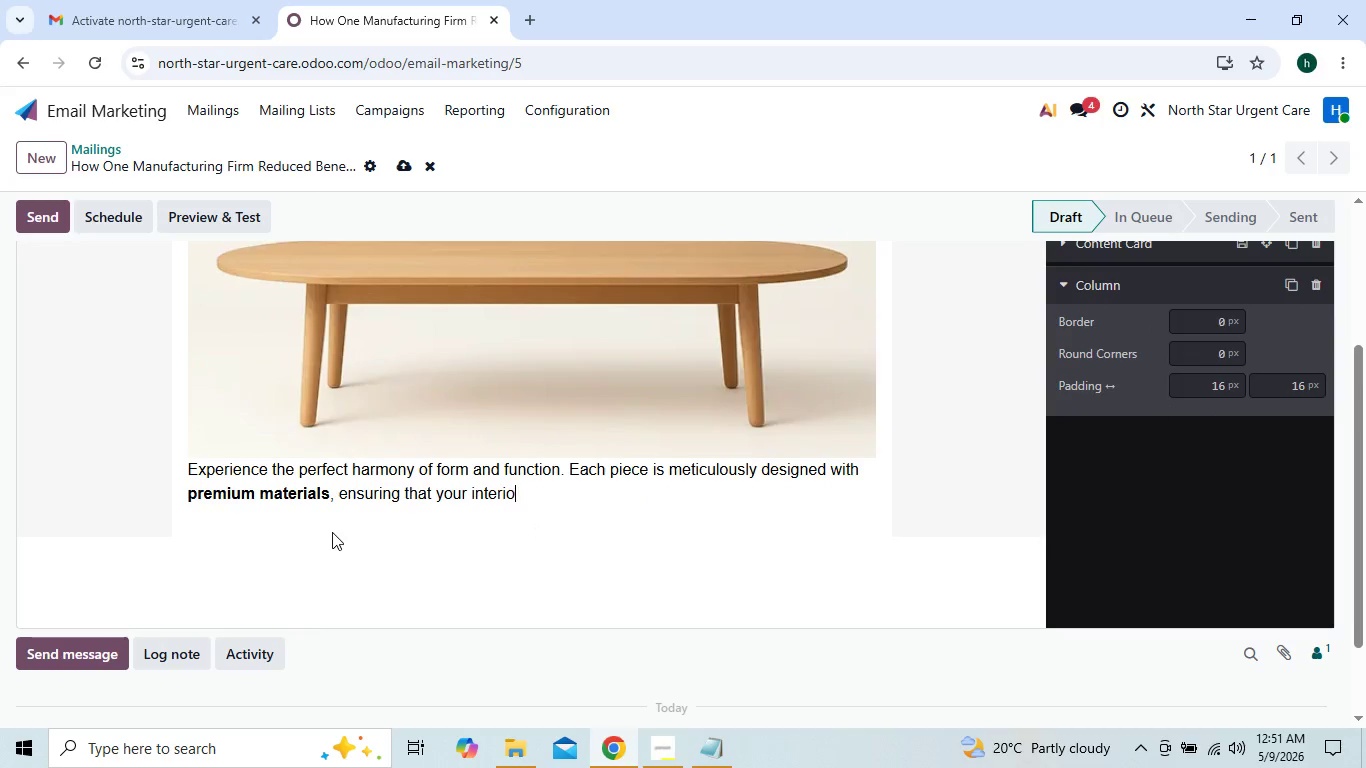 
key(Backspace)
 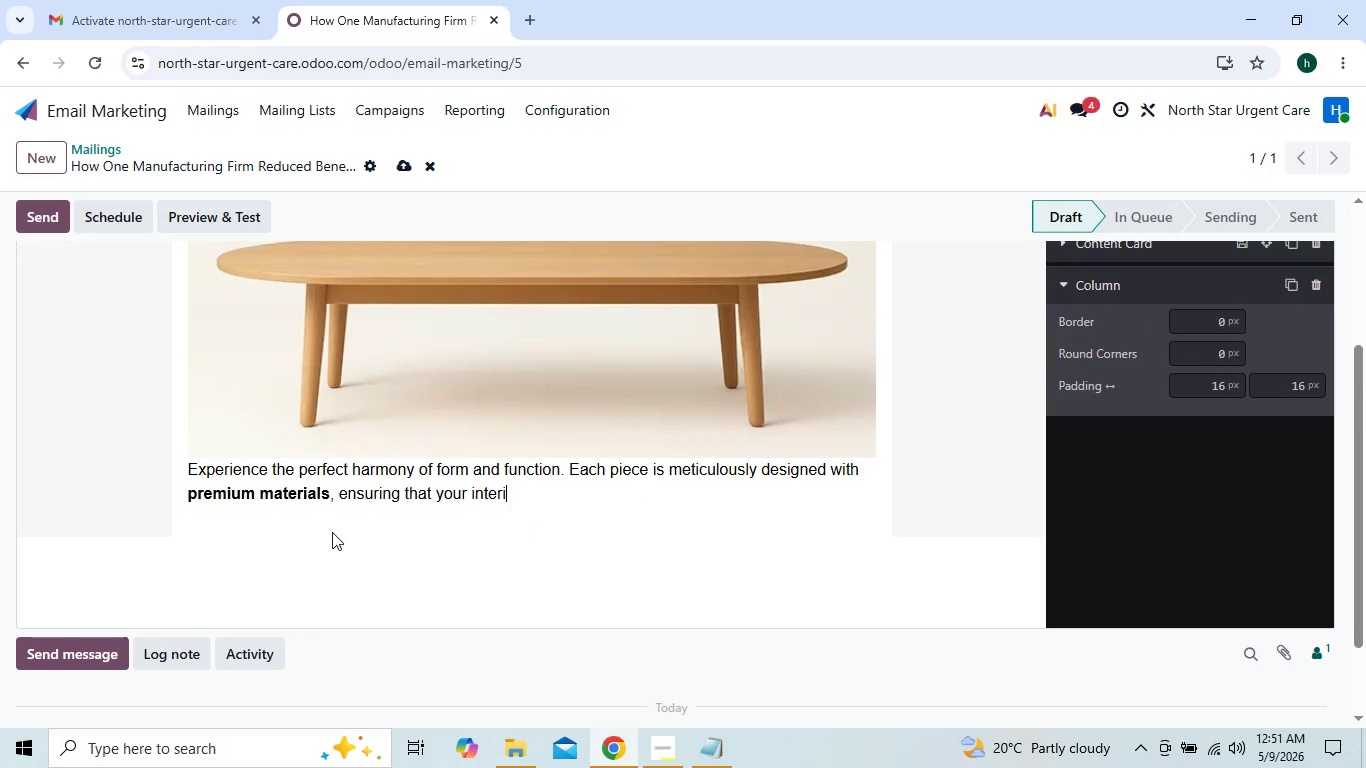 
key(Backspace)
 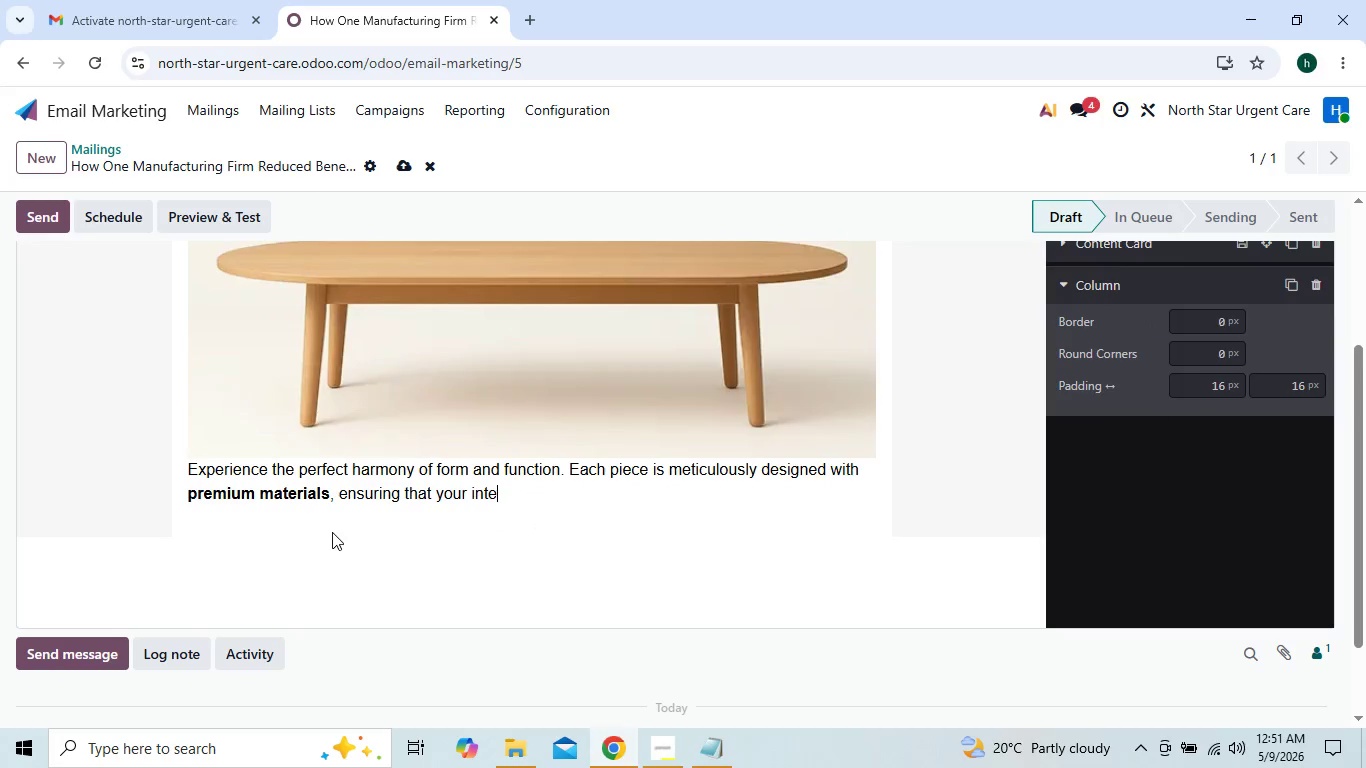 
key(Backspace)
 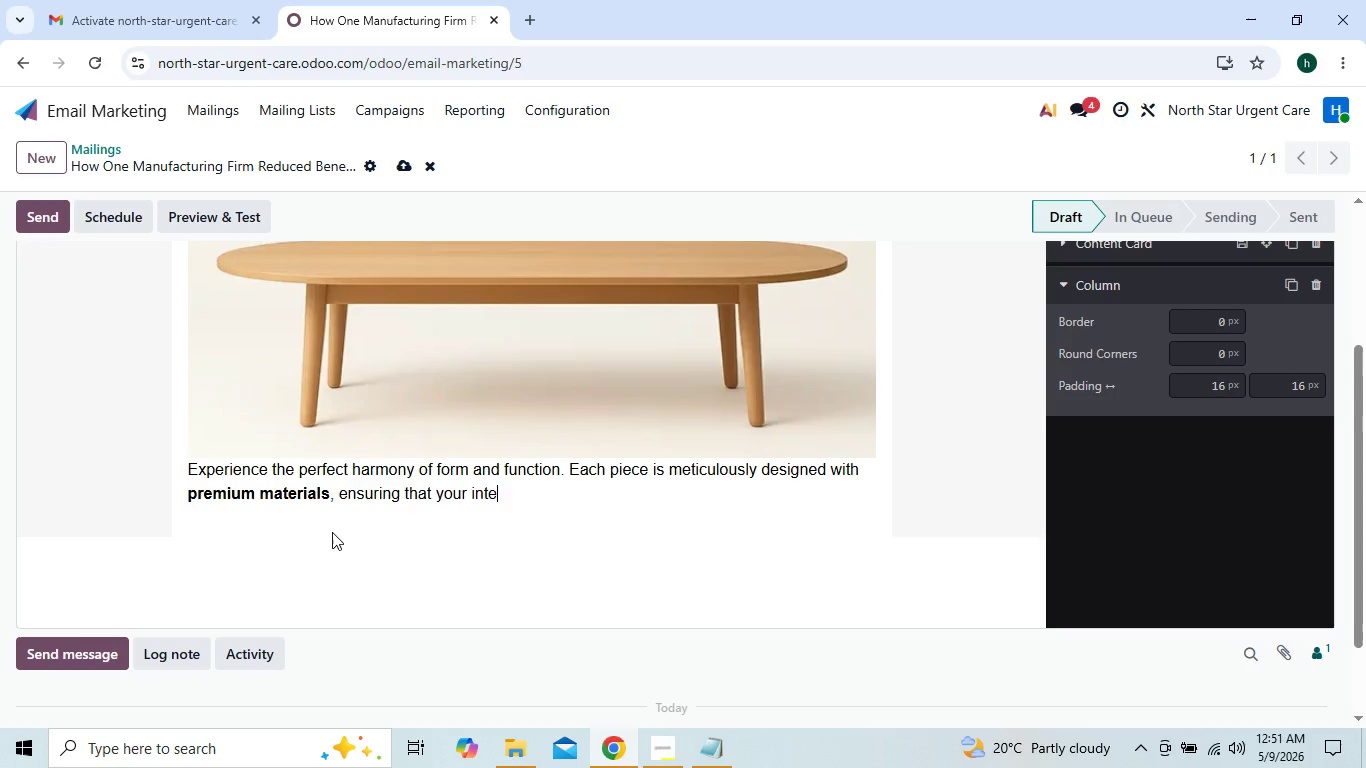 
key(Backspace)
 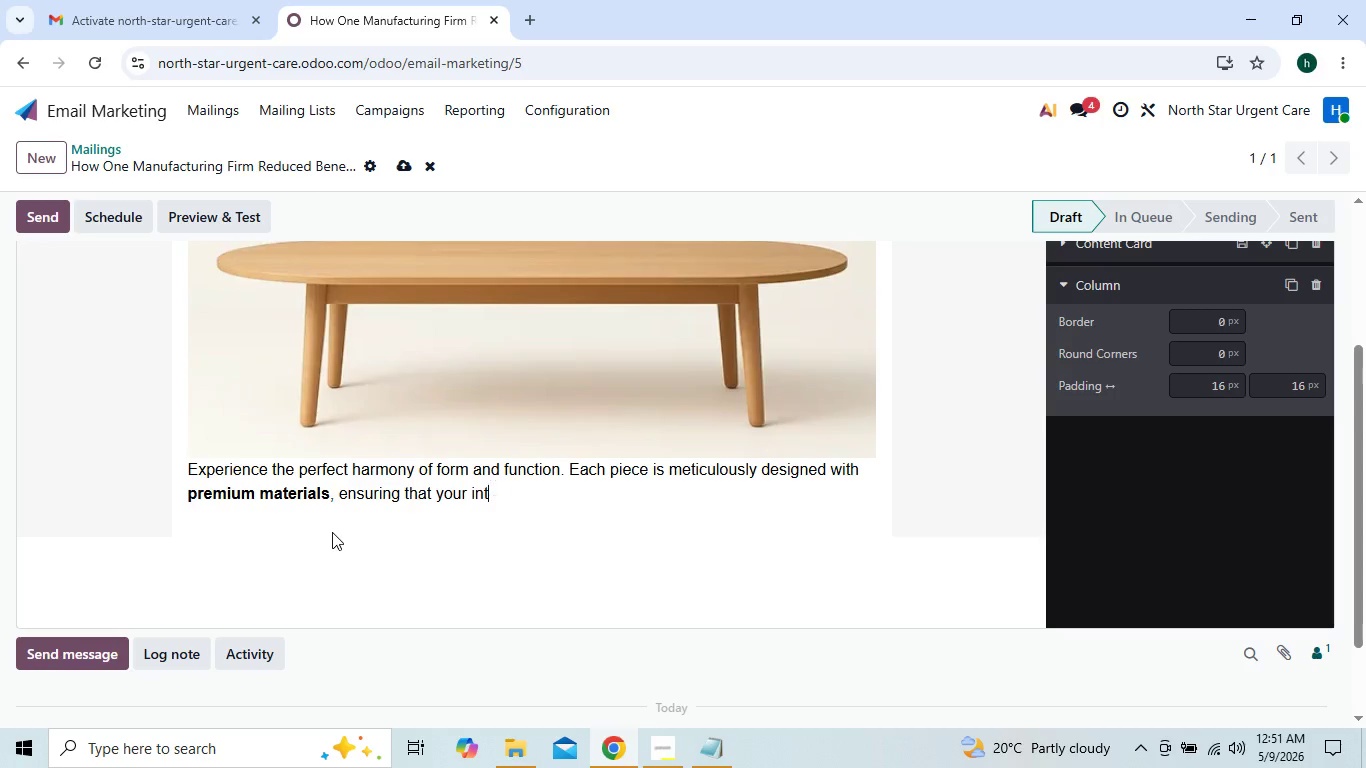 
key(Backspace)
 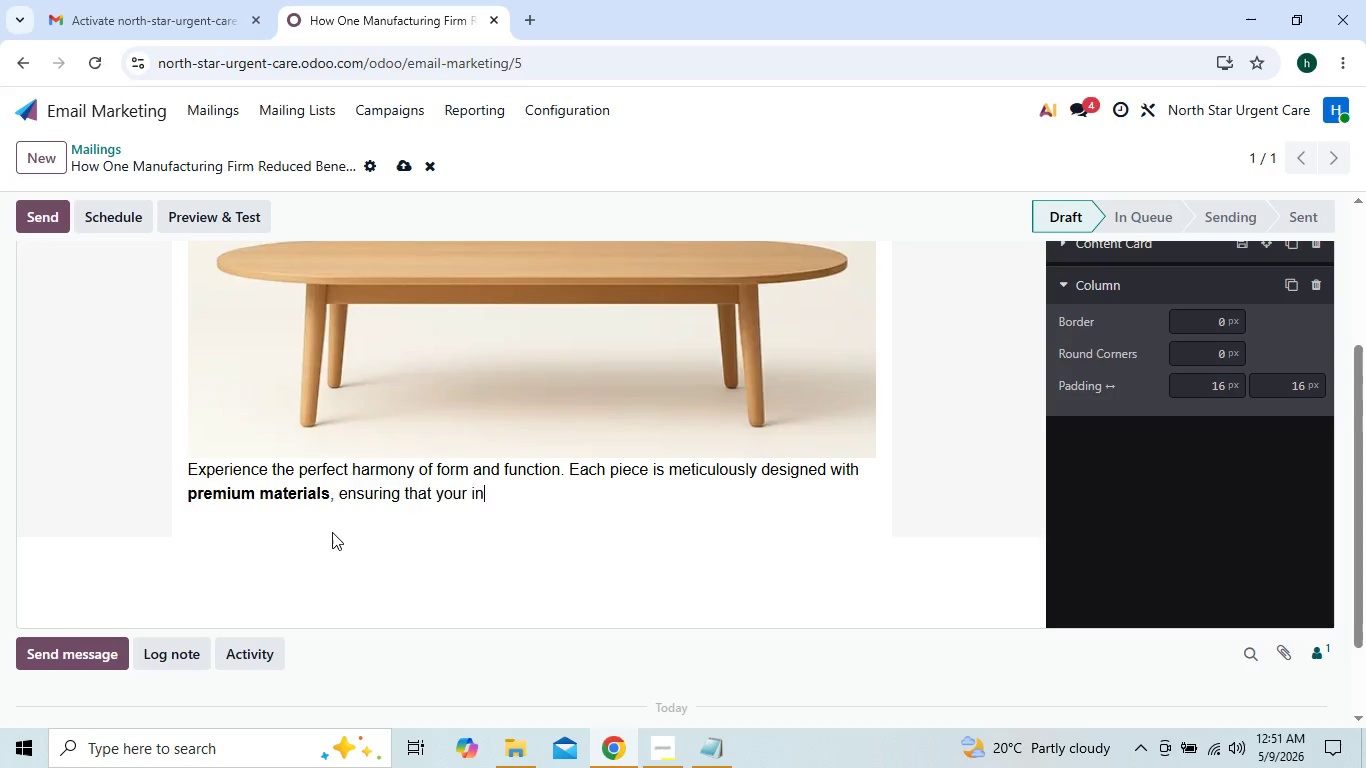 
key(Backspace)
 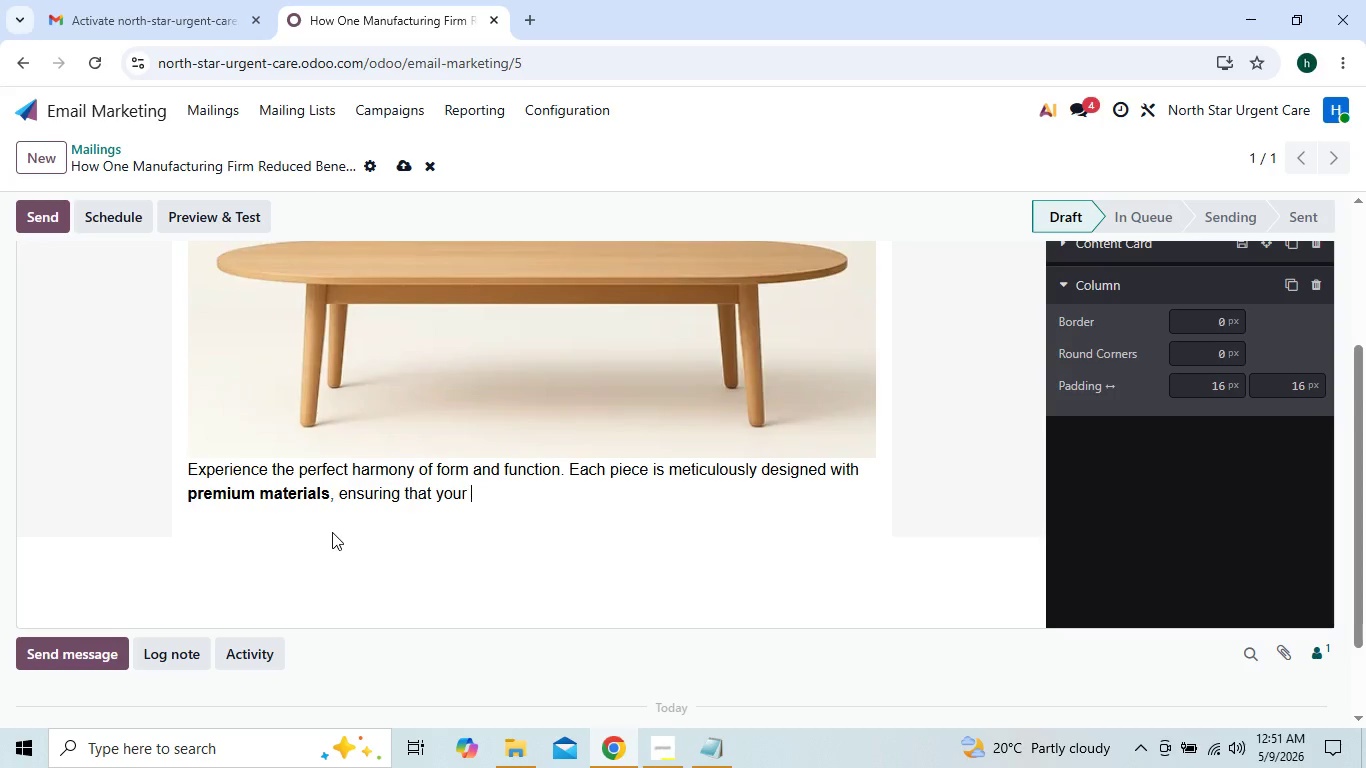 
key(Backspace)
 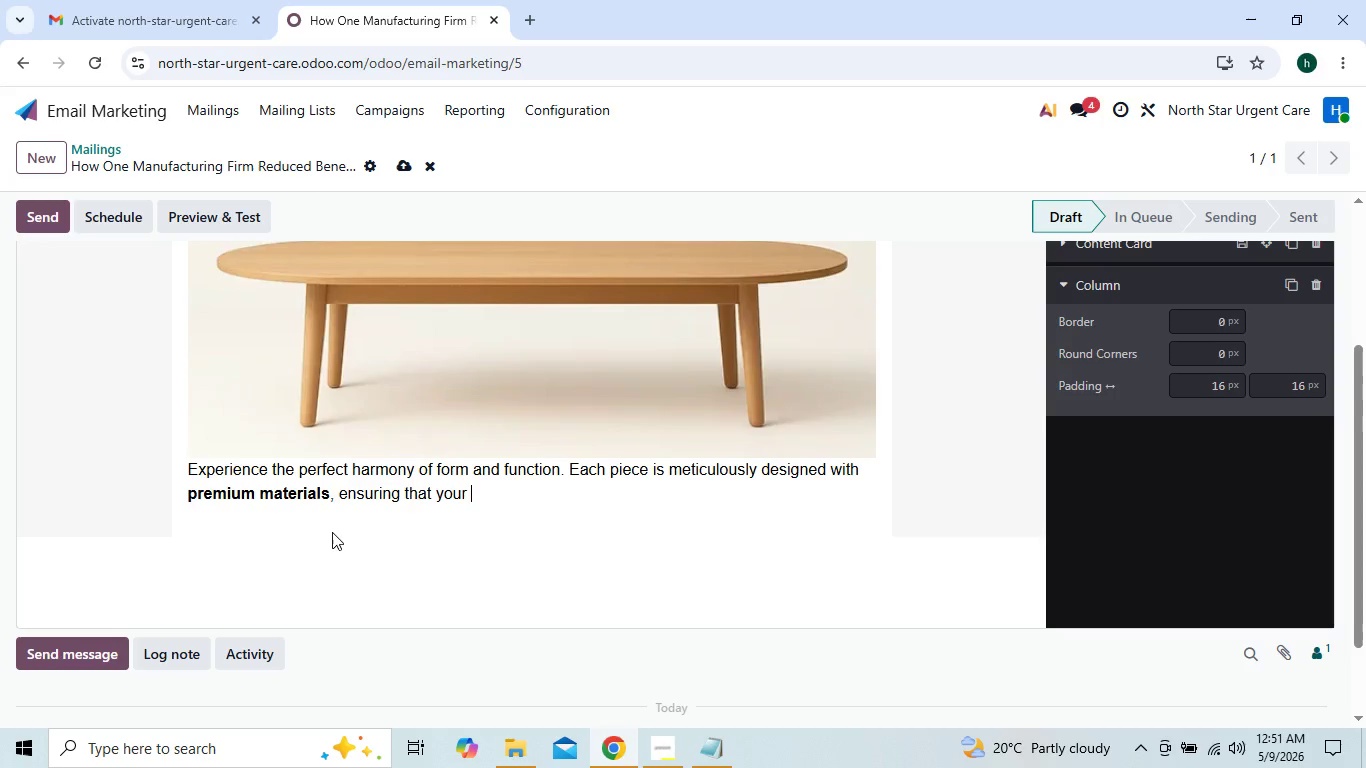 
key(Backspace)
 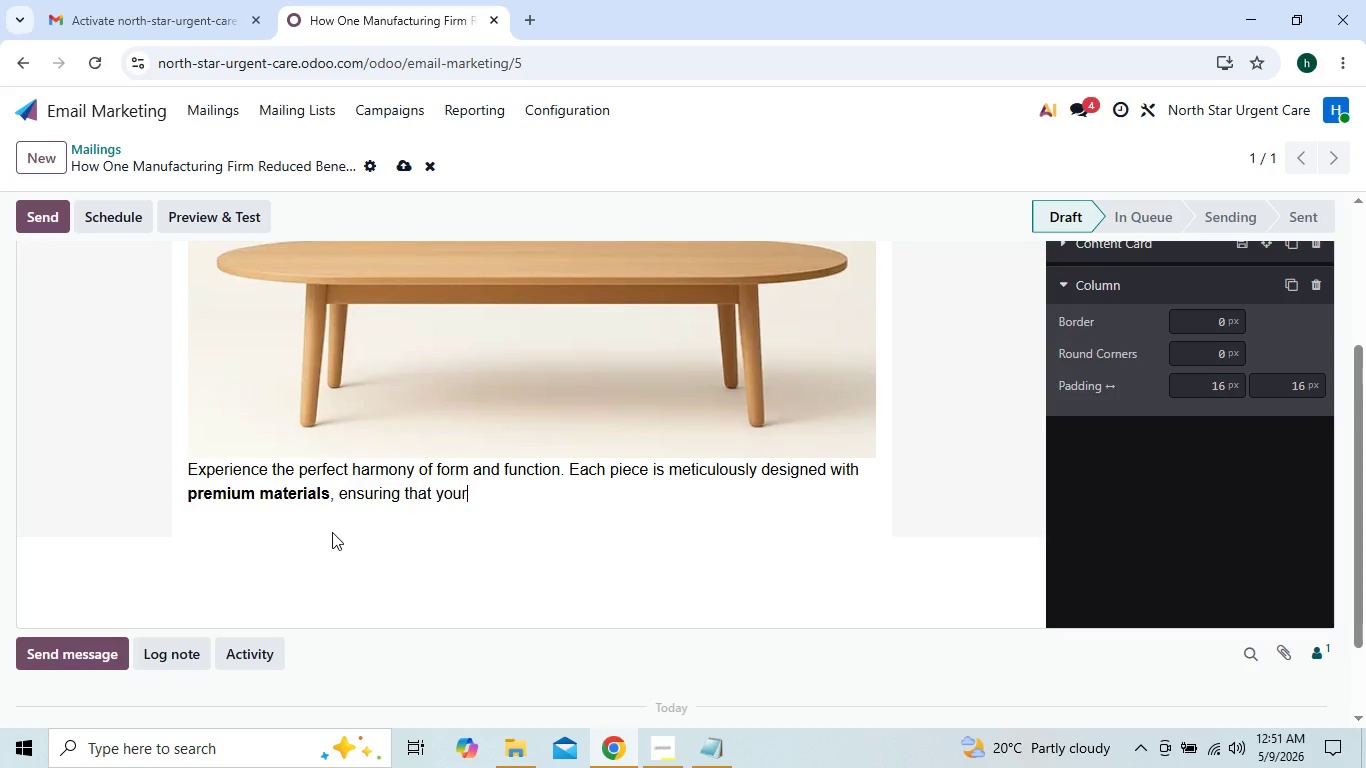 
key(Backspace)
 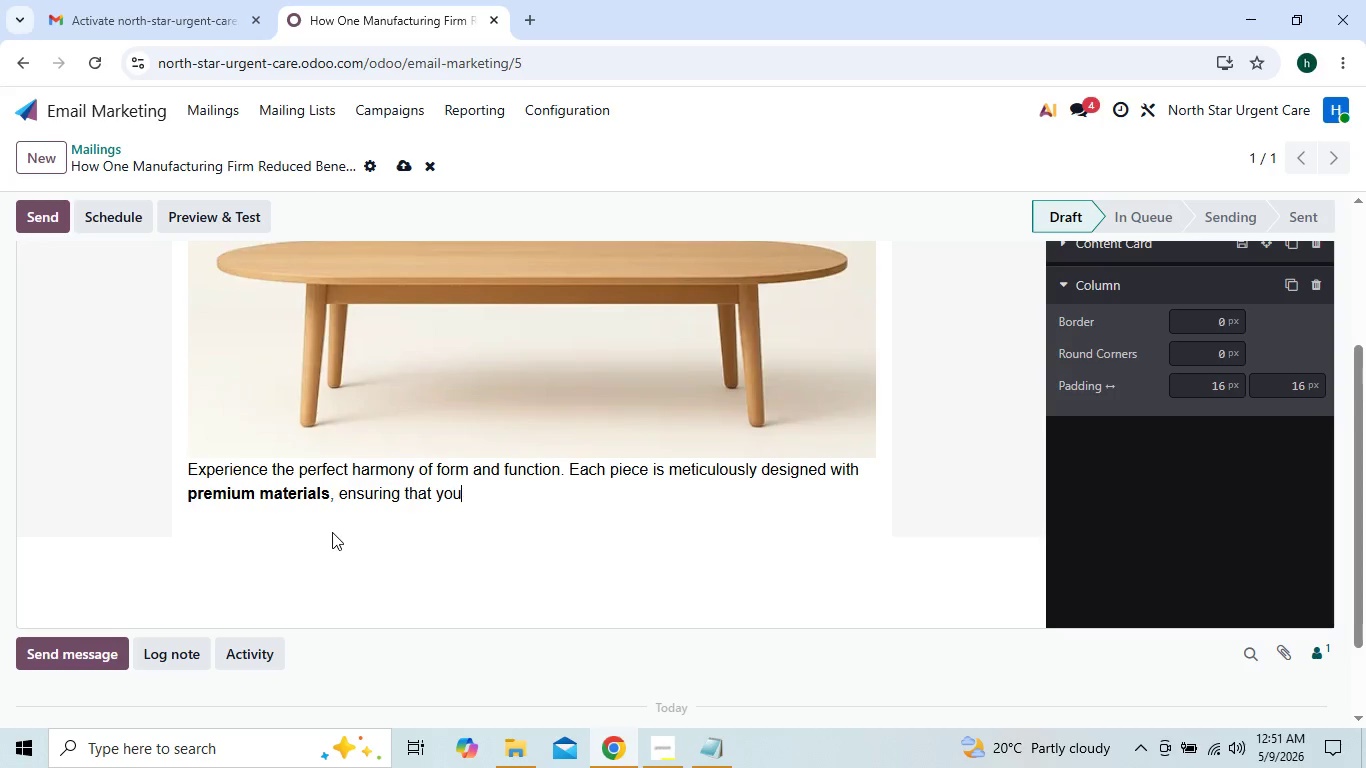 
key(Backspace)
 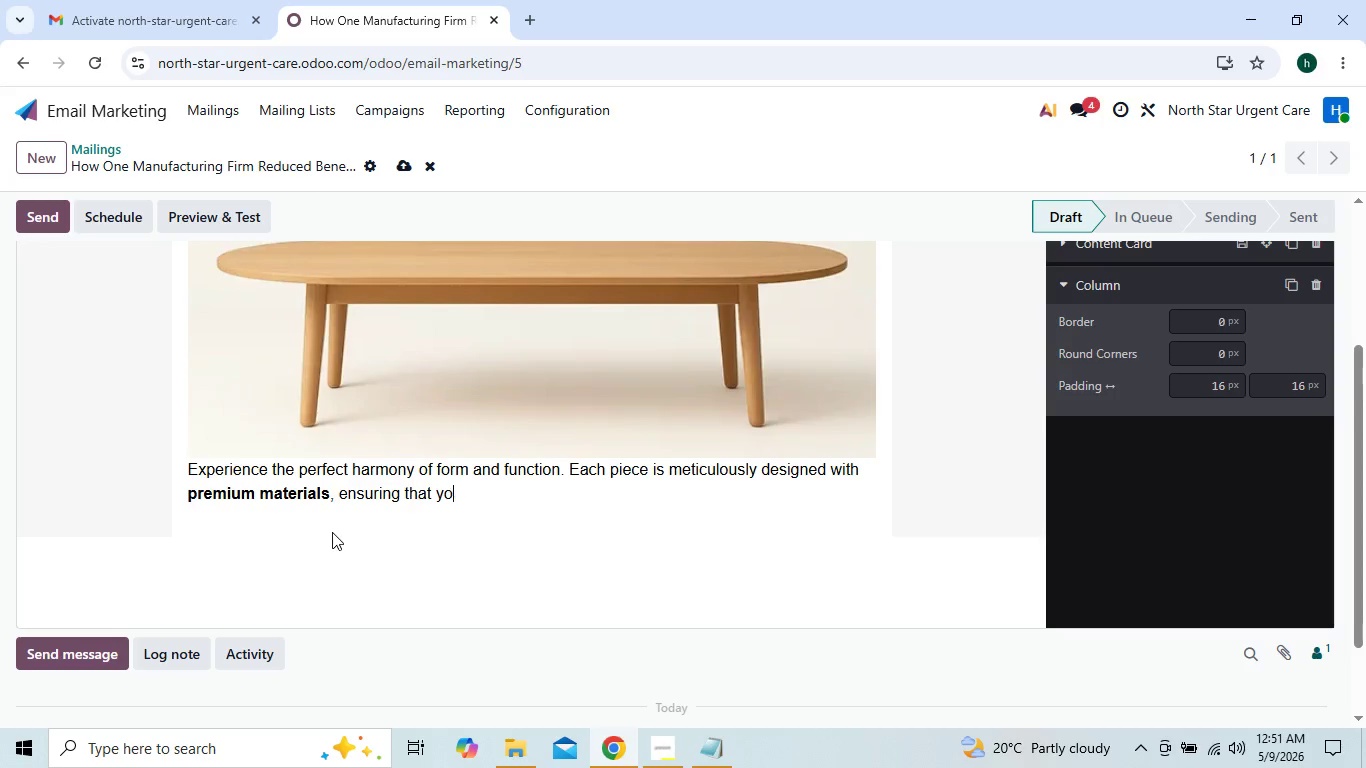 
key(Backspace)
 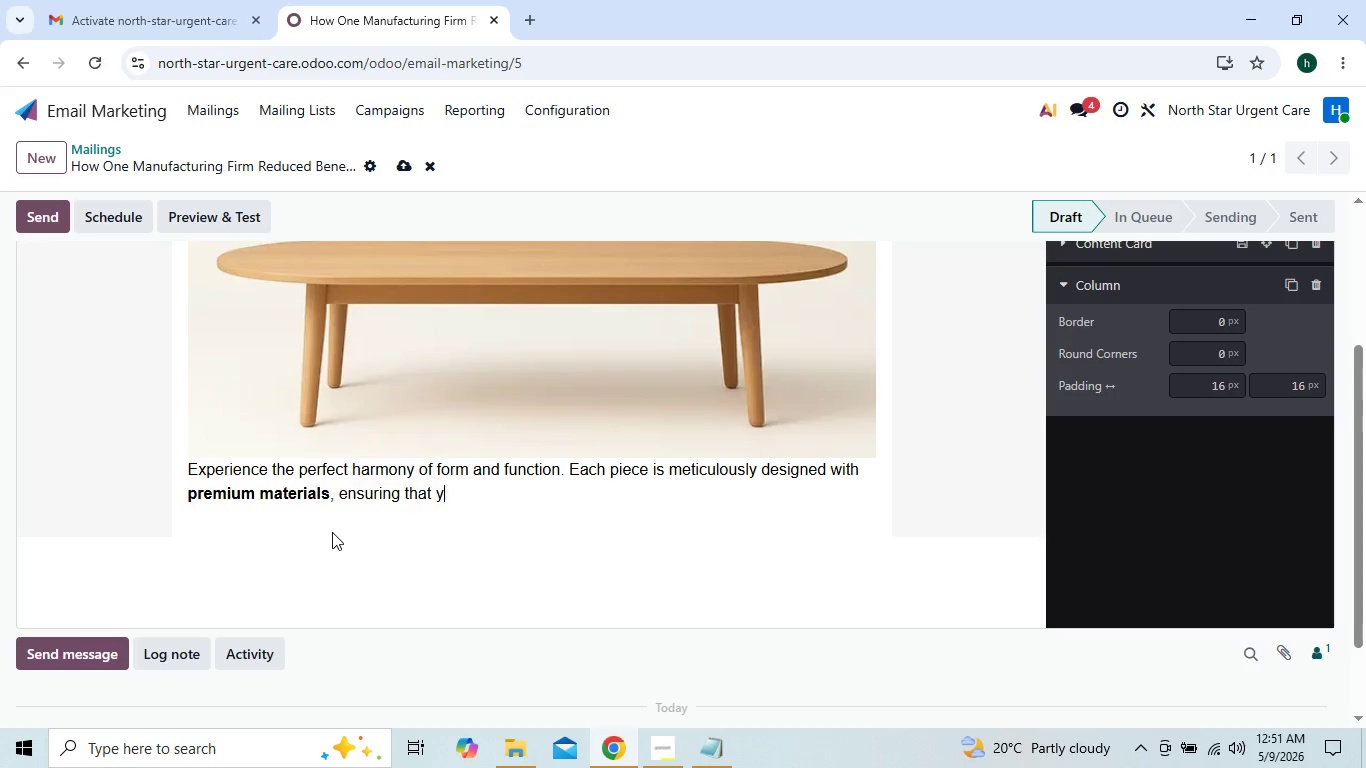 
key(Backspace)
 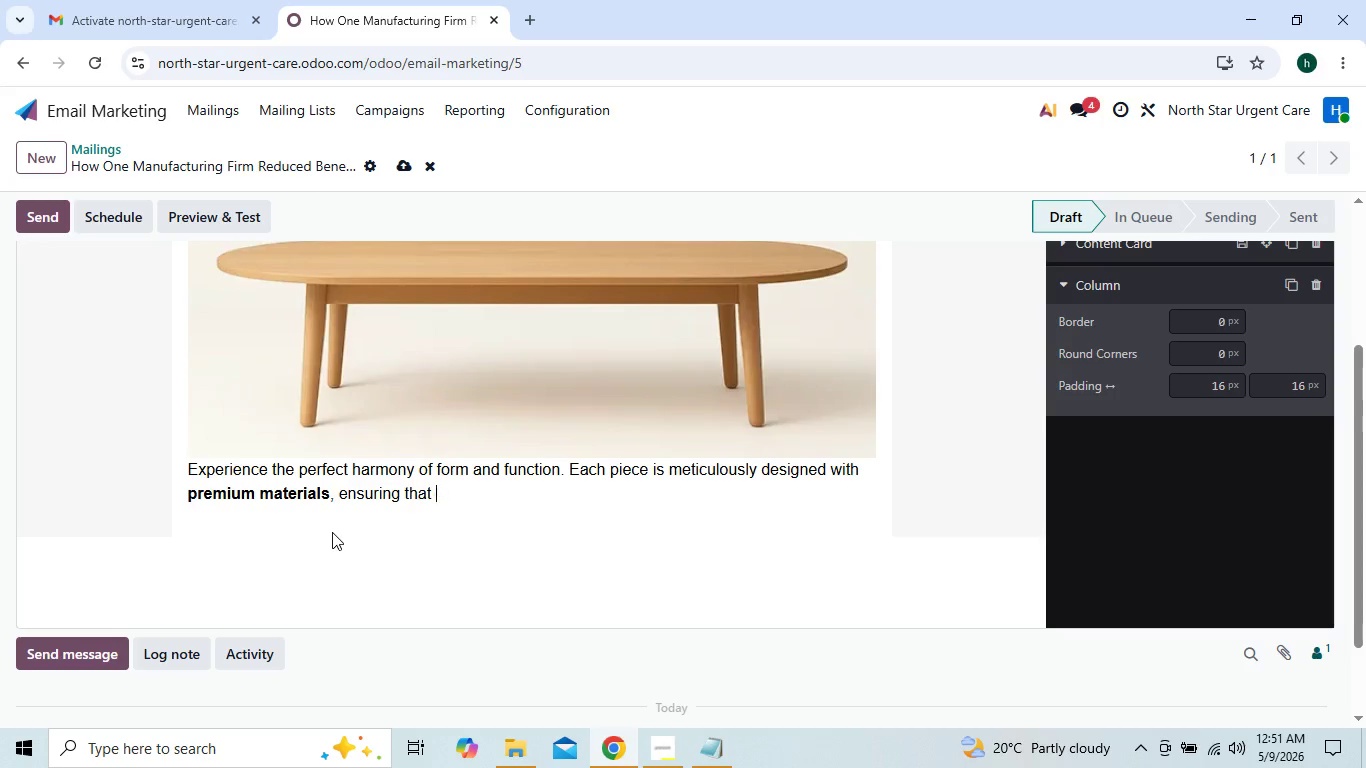 
key(Backspace)
 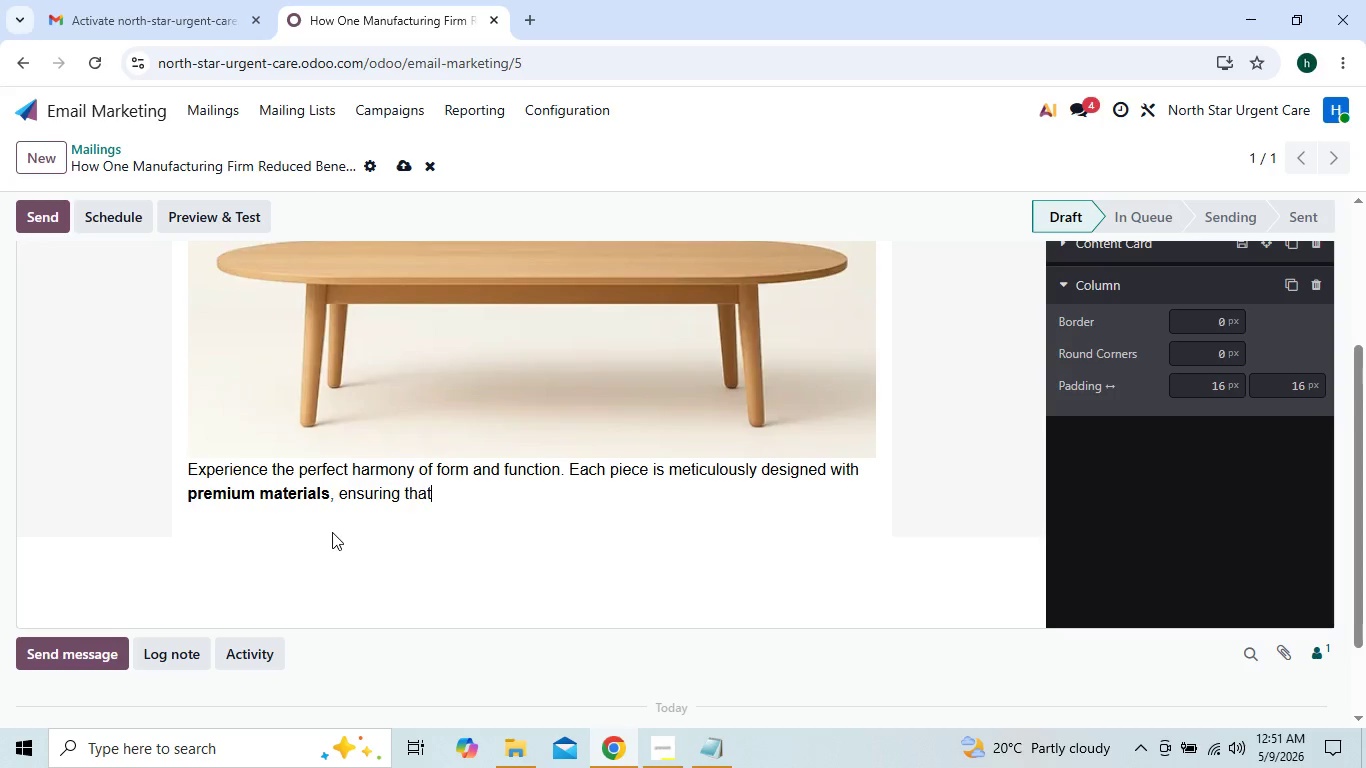 
key(Backspace)
 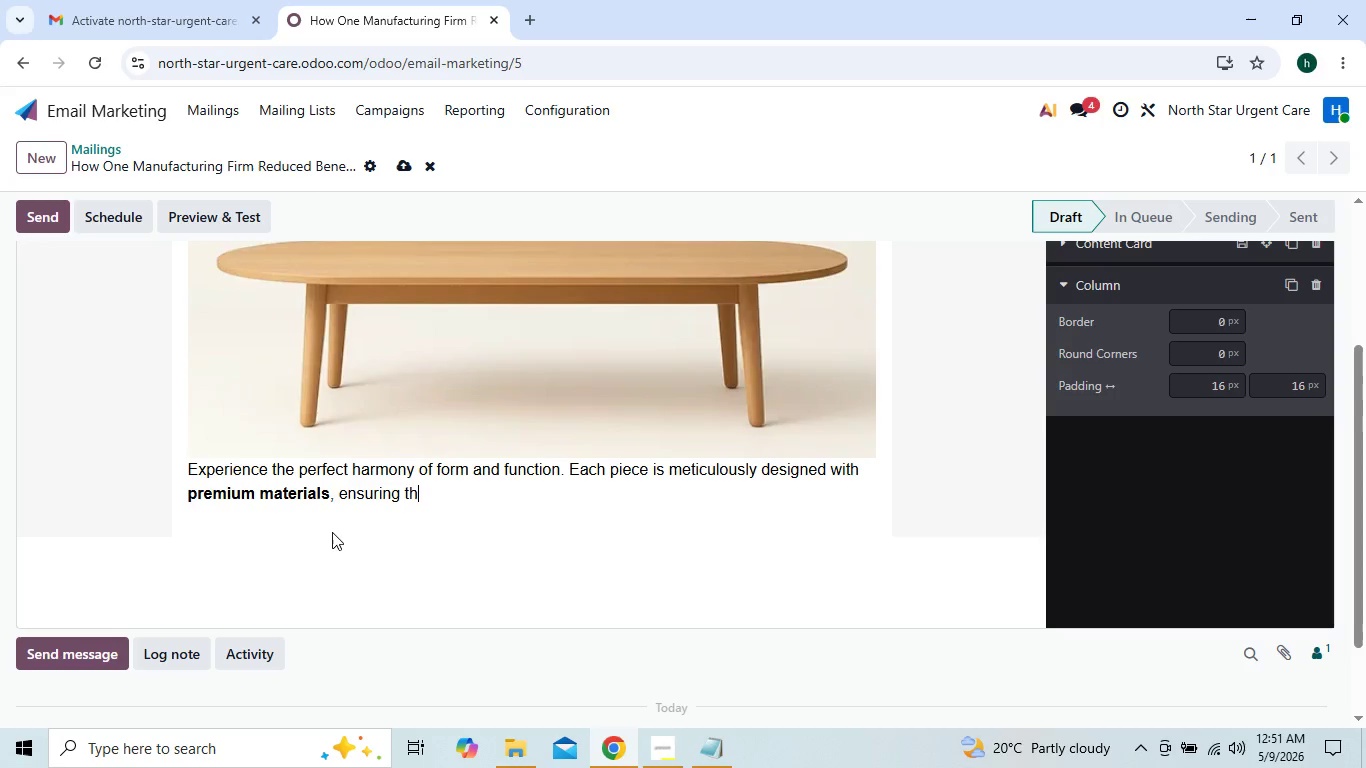 
key(Backspace)
 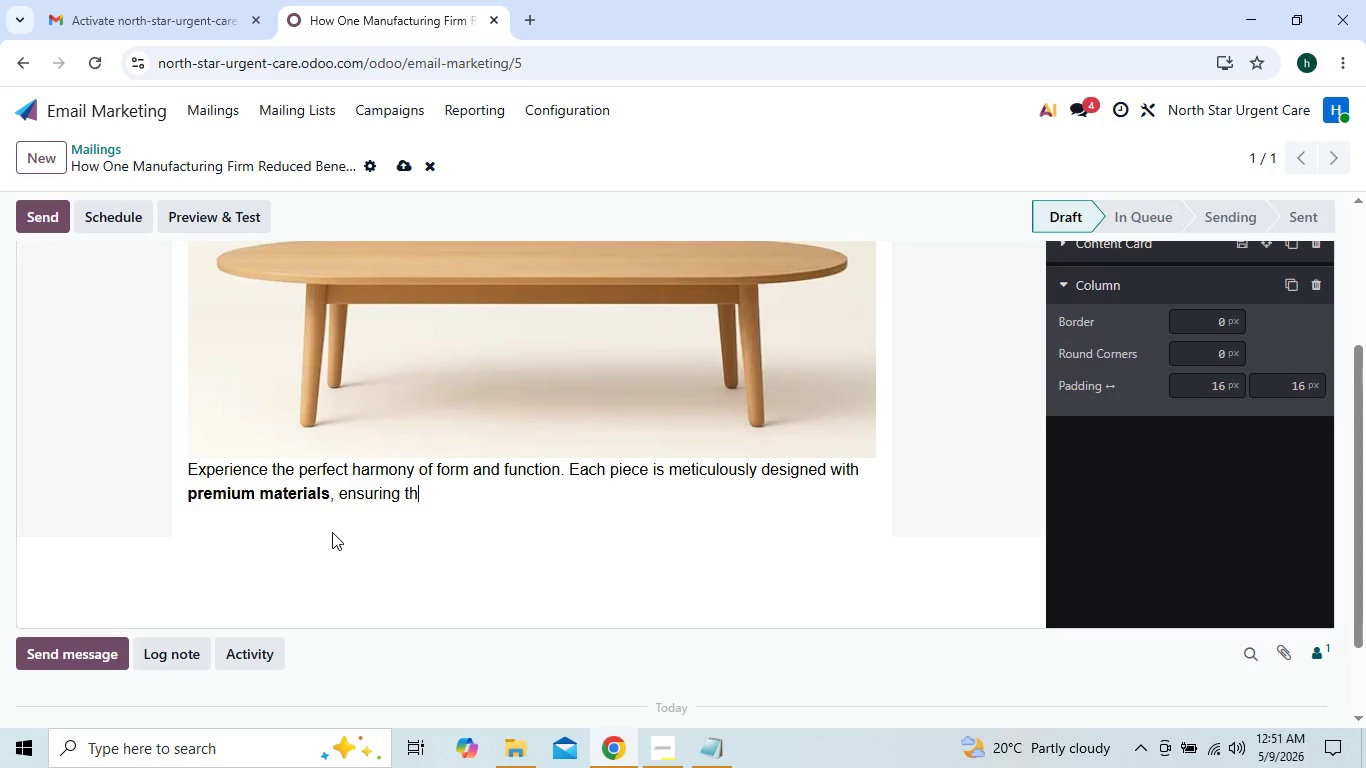 
key(Backspace)
 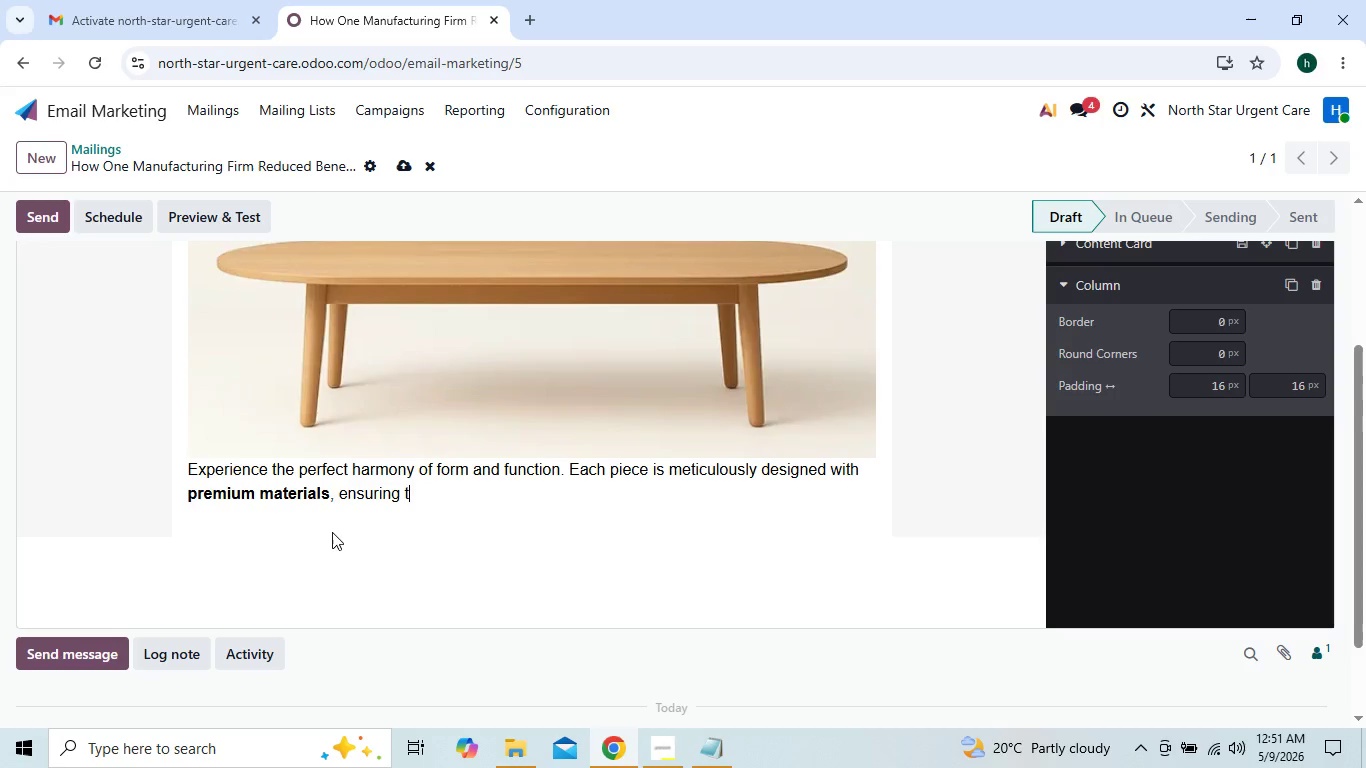 
key(Backspace)
 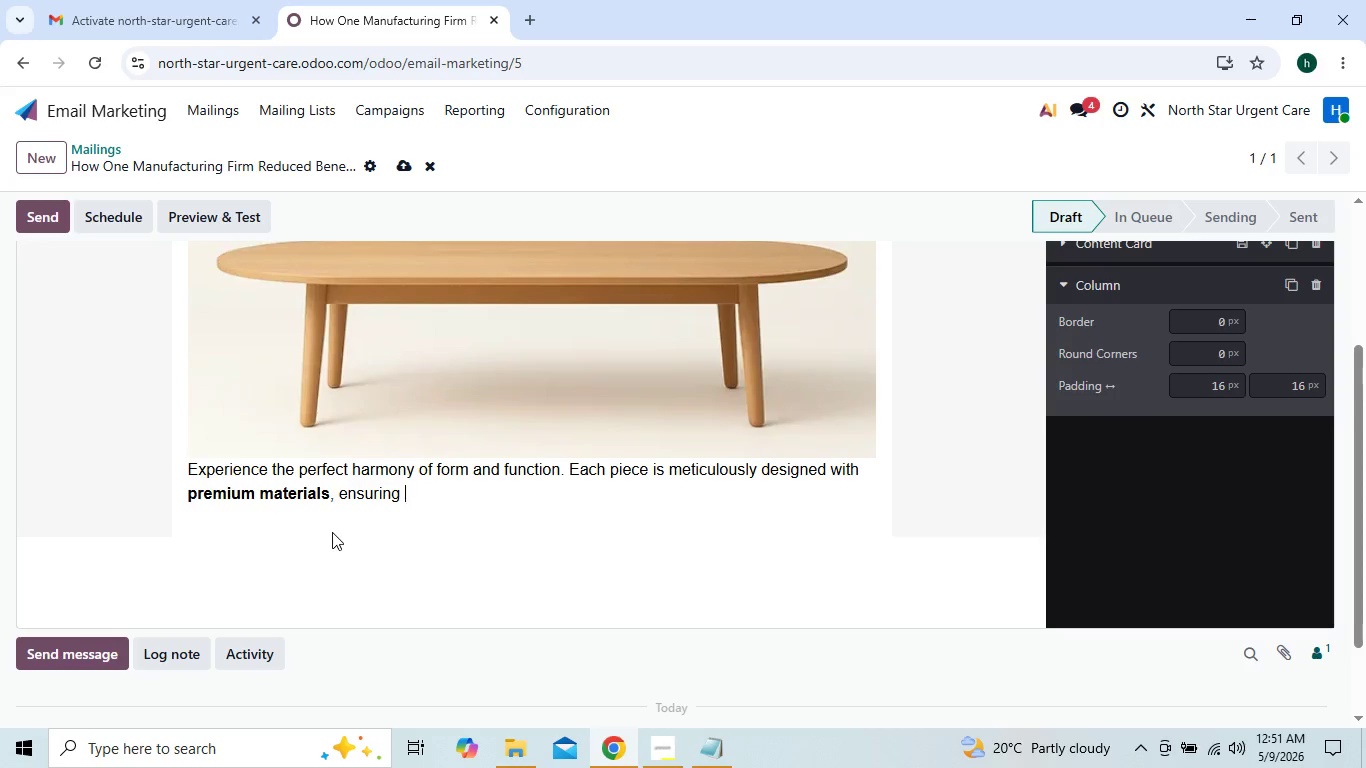 
key(Backspace)
 